 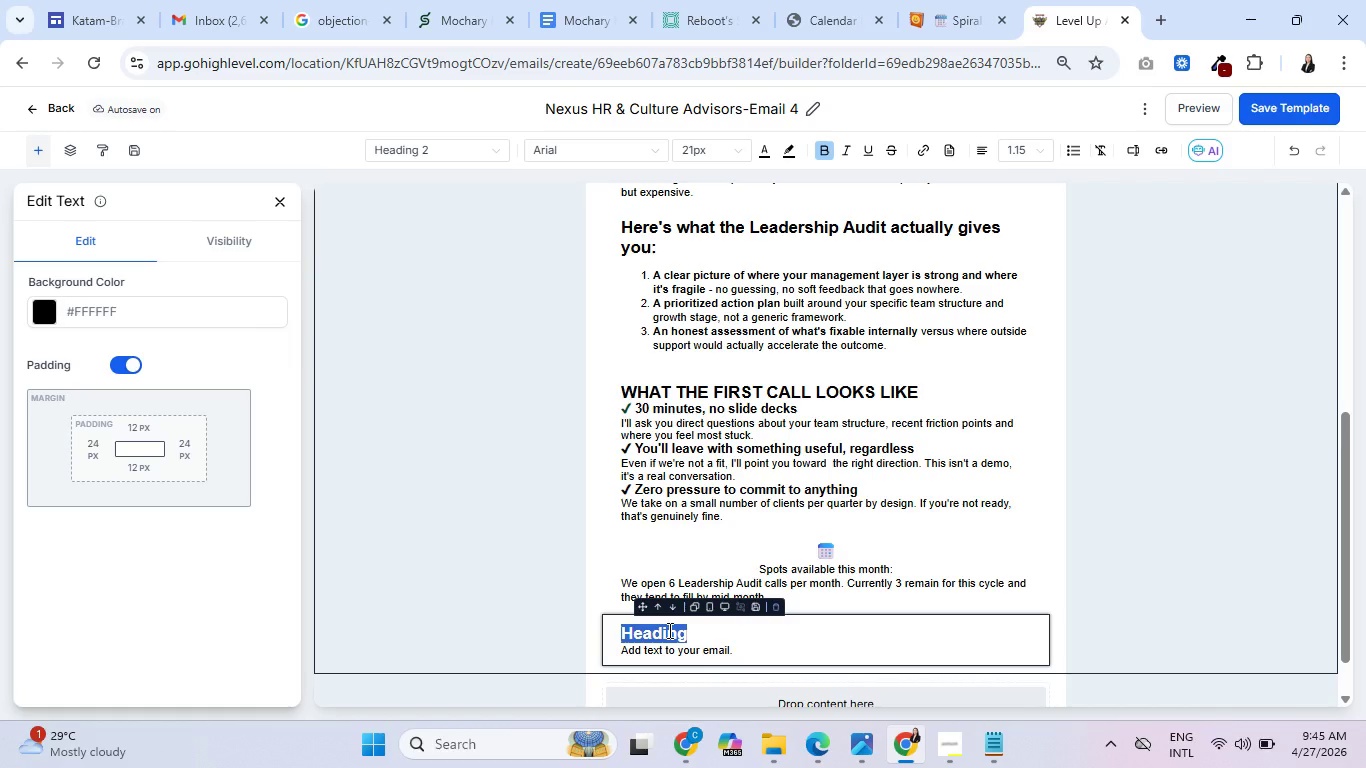 
key(Control+ControlLeft)
 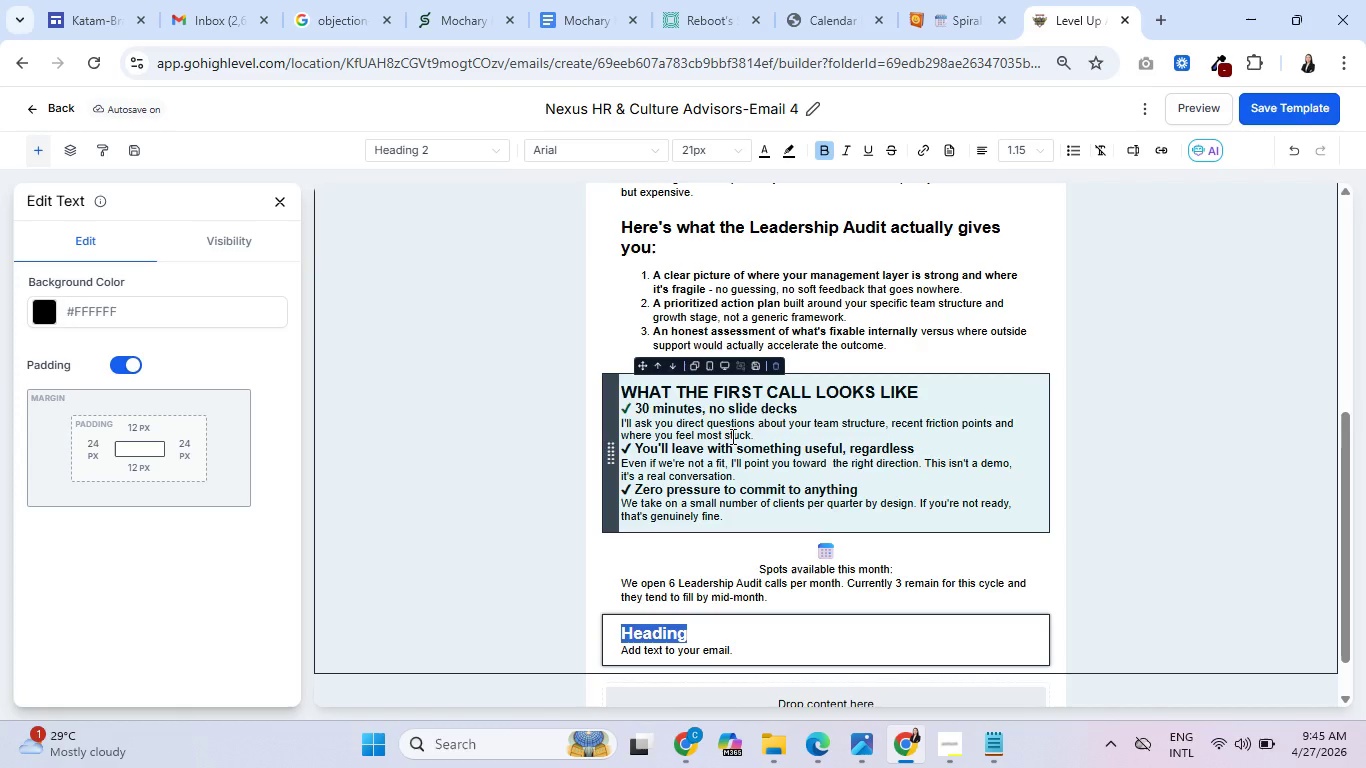 
type(Book your Leadership Audti)
key(Backspace)
key(Backspace)
type(it call, )
 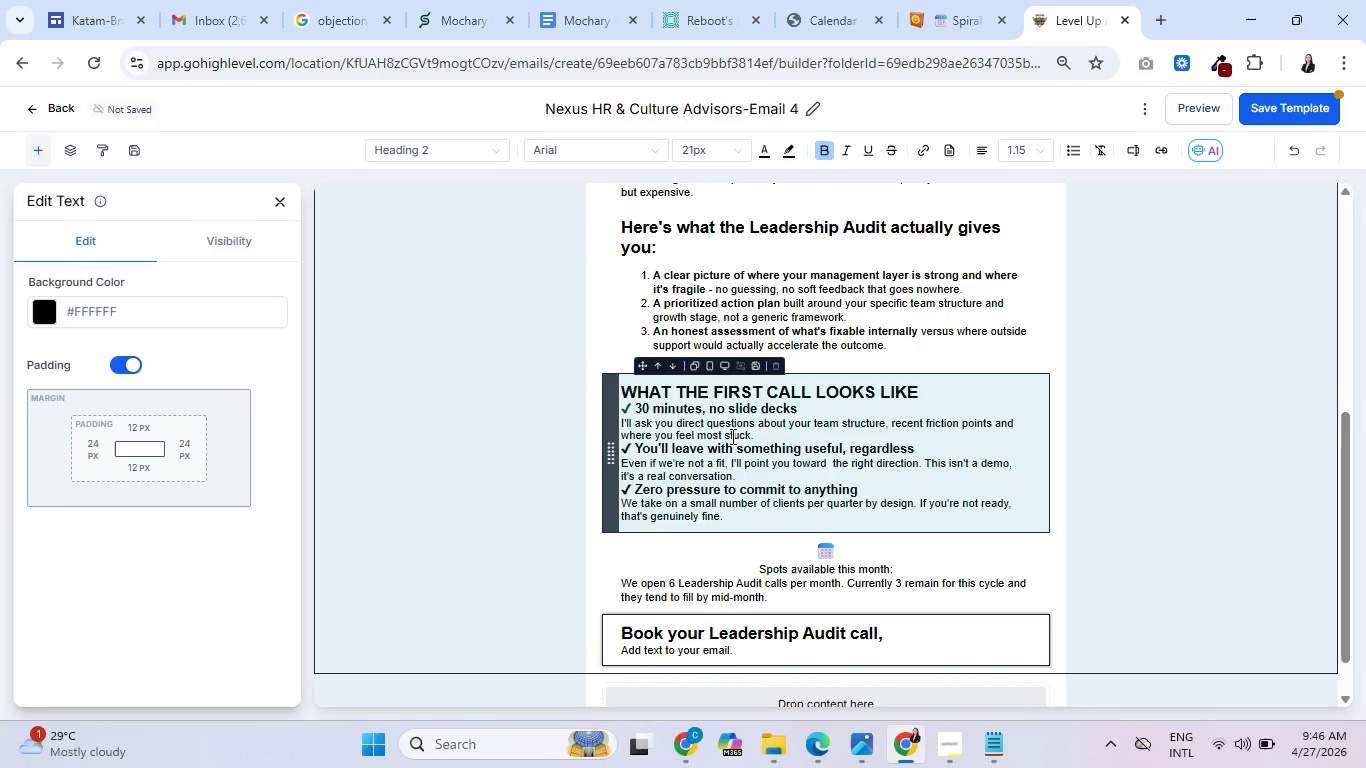 
wait(5.02)
 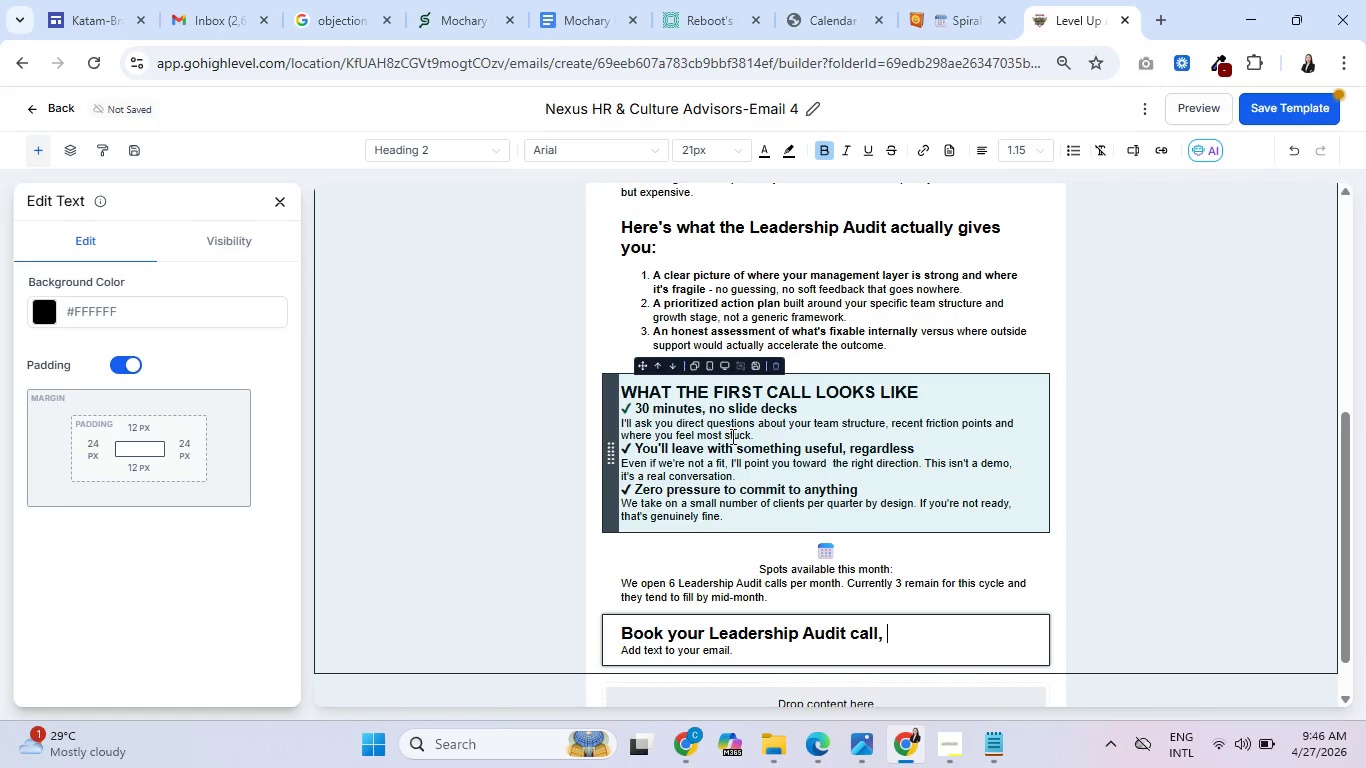 
type(it takes 60 seconds)
 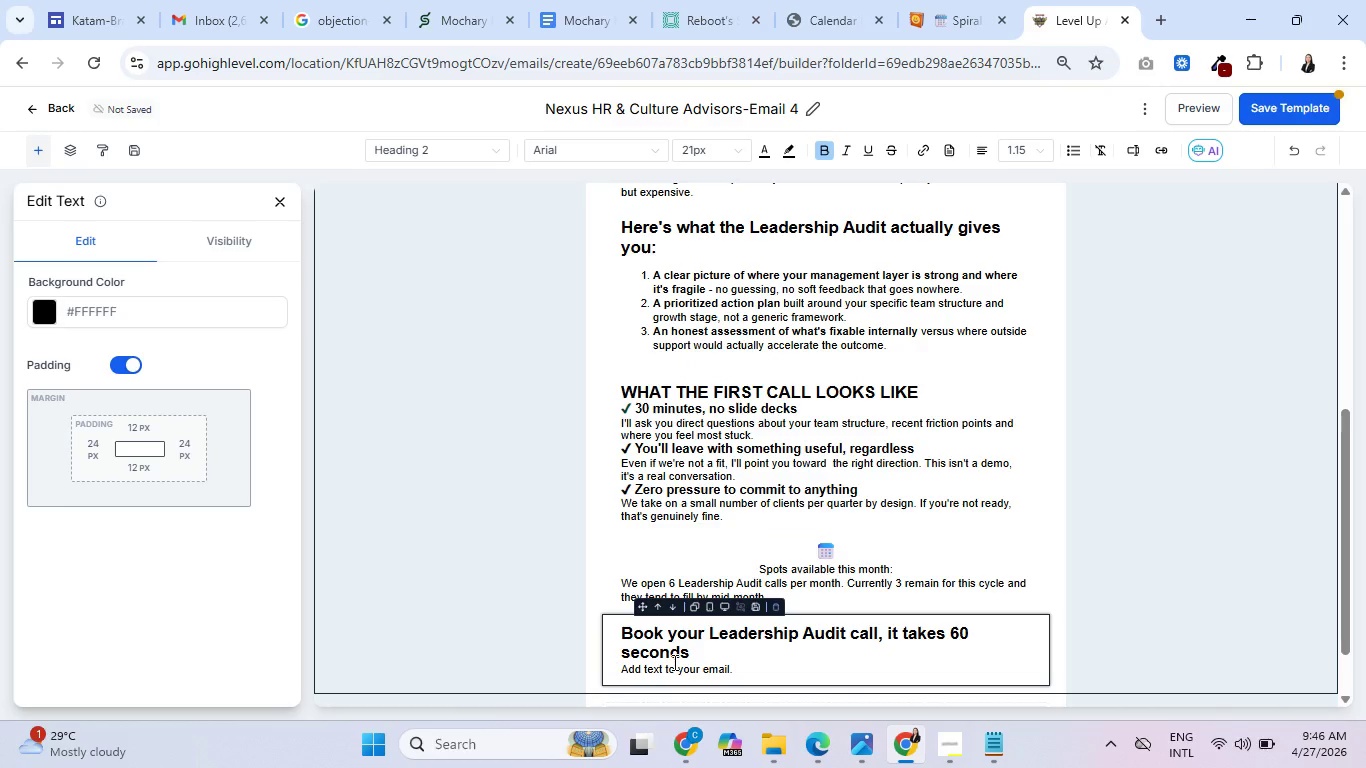 
double_click([676, 667])
 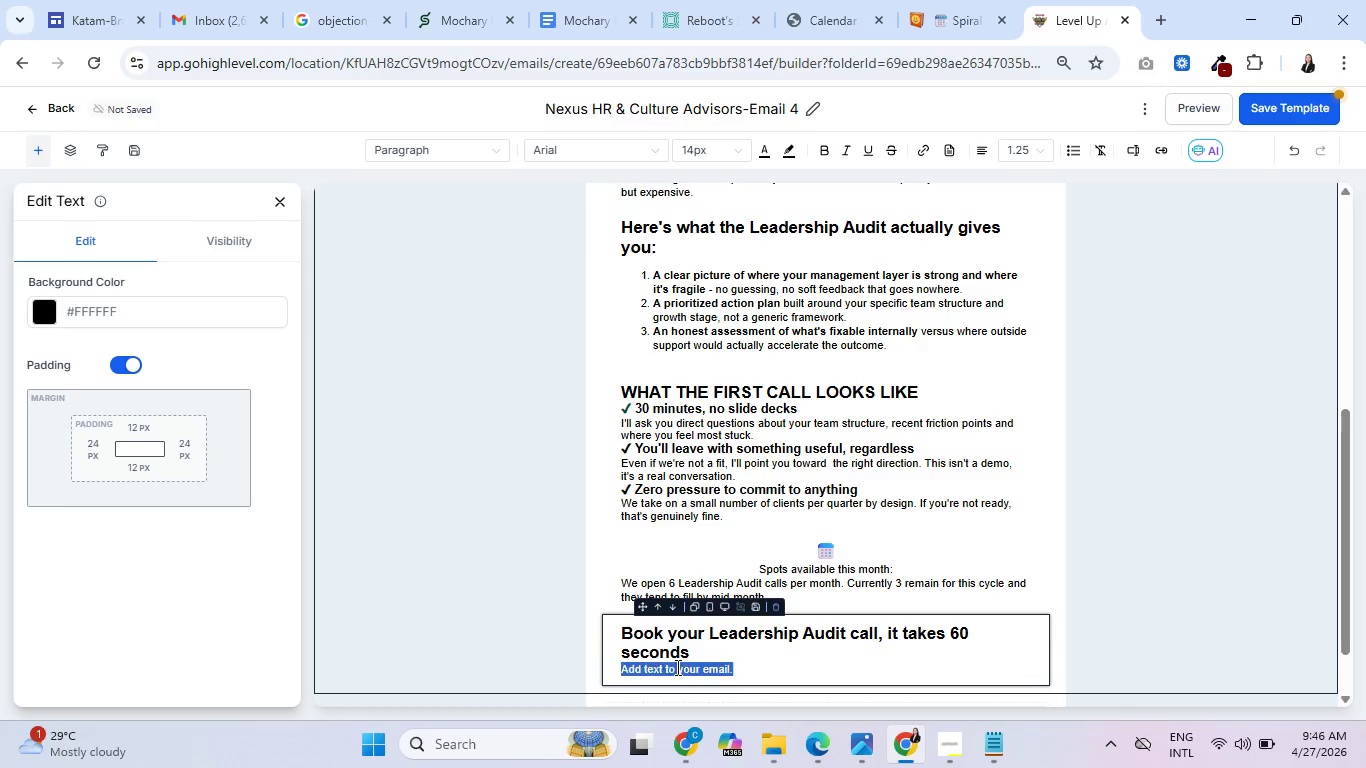 
triple_click([676, 667])
 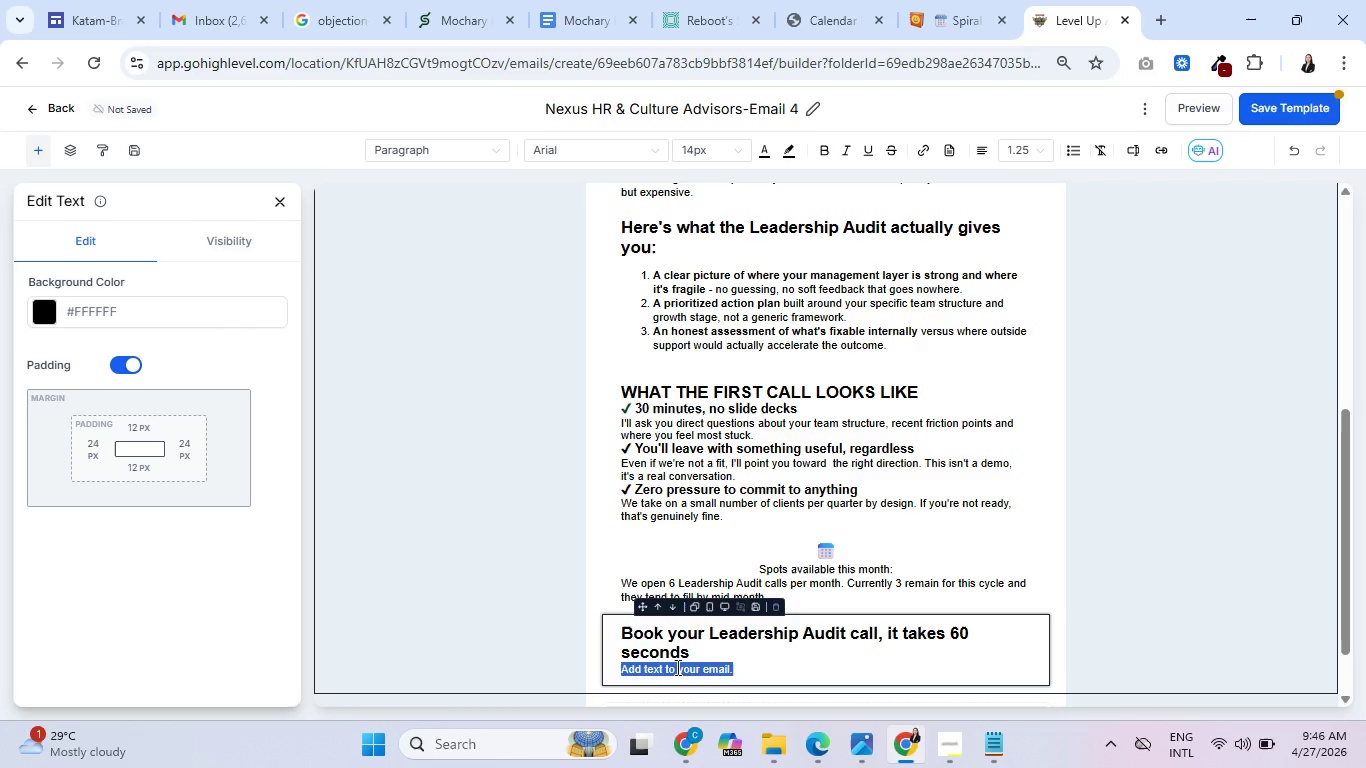 
type(Pick a time that works. Shw)
key(Backspace)
type(ow up reay)
key(Backspace)
type(dy to tak)
key(Backspace)
type(k )
key(Backspace)
key(Backspace)
type(lk hoen)
key(Backspace)
key(Backspace)
type(nestly about )
 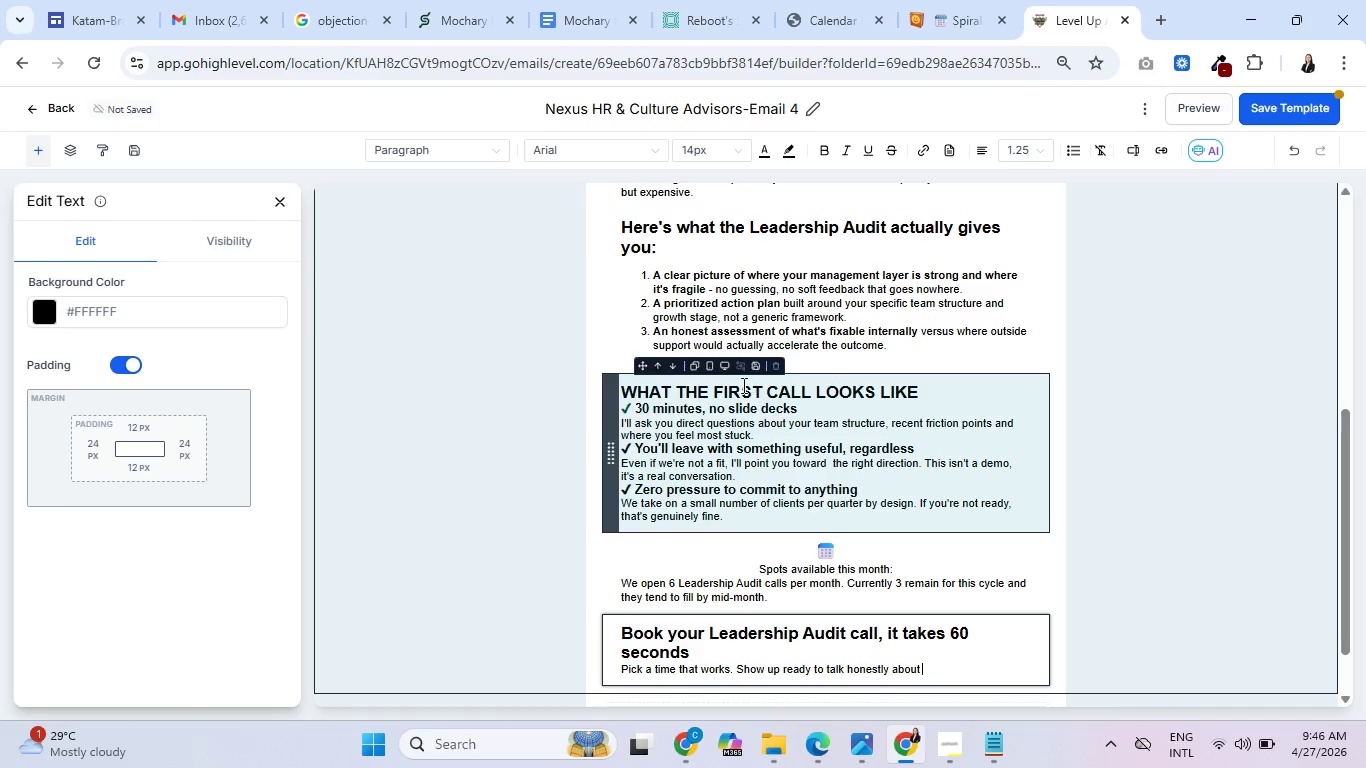 
left_click([1135, 149])
 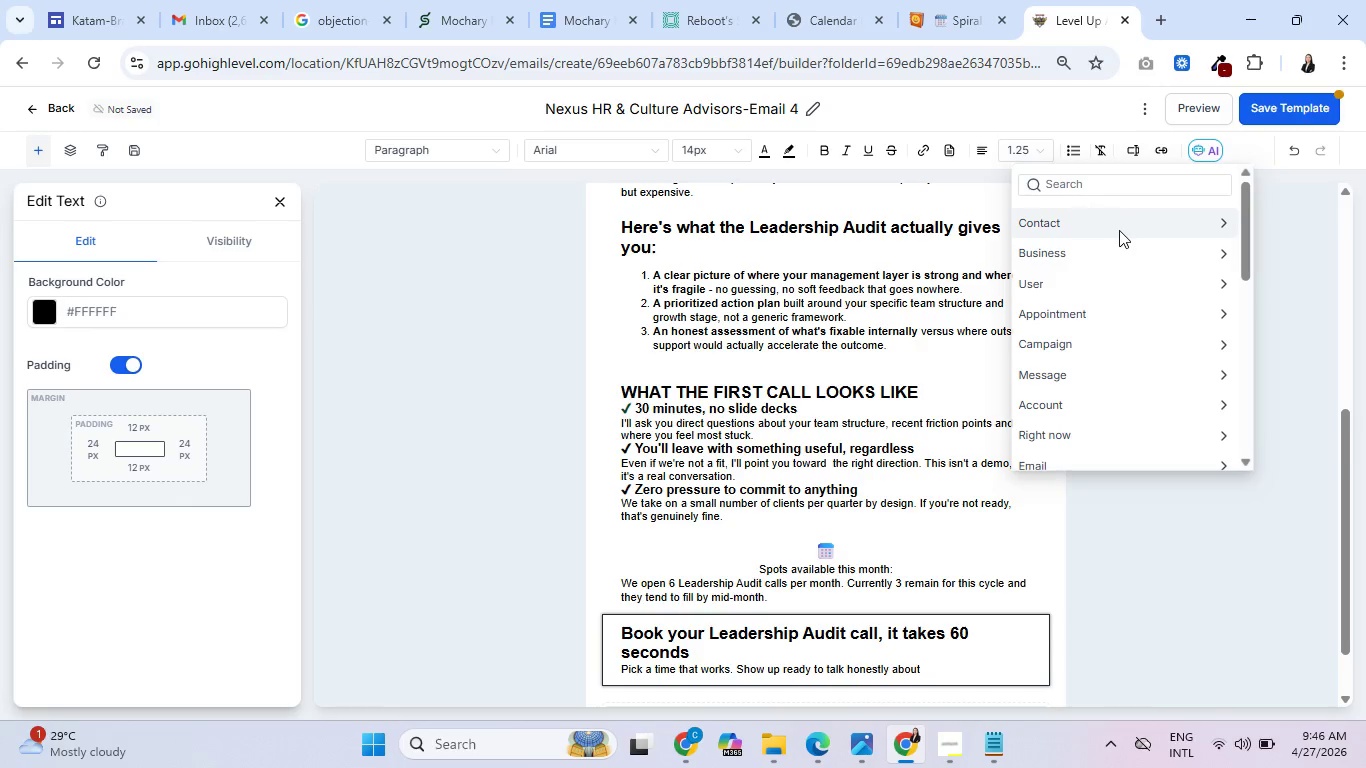 
left_click([1119, 230])
 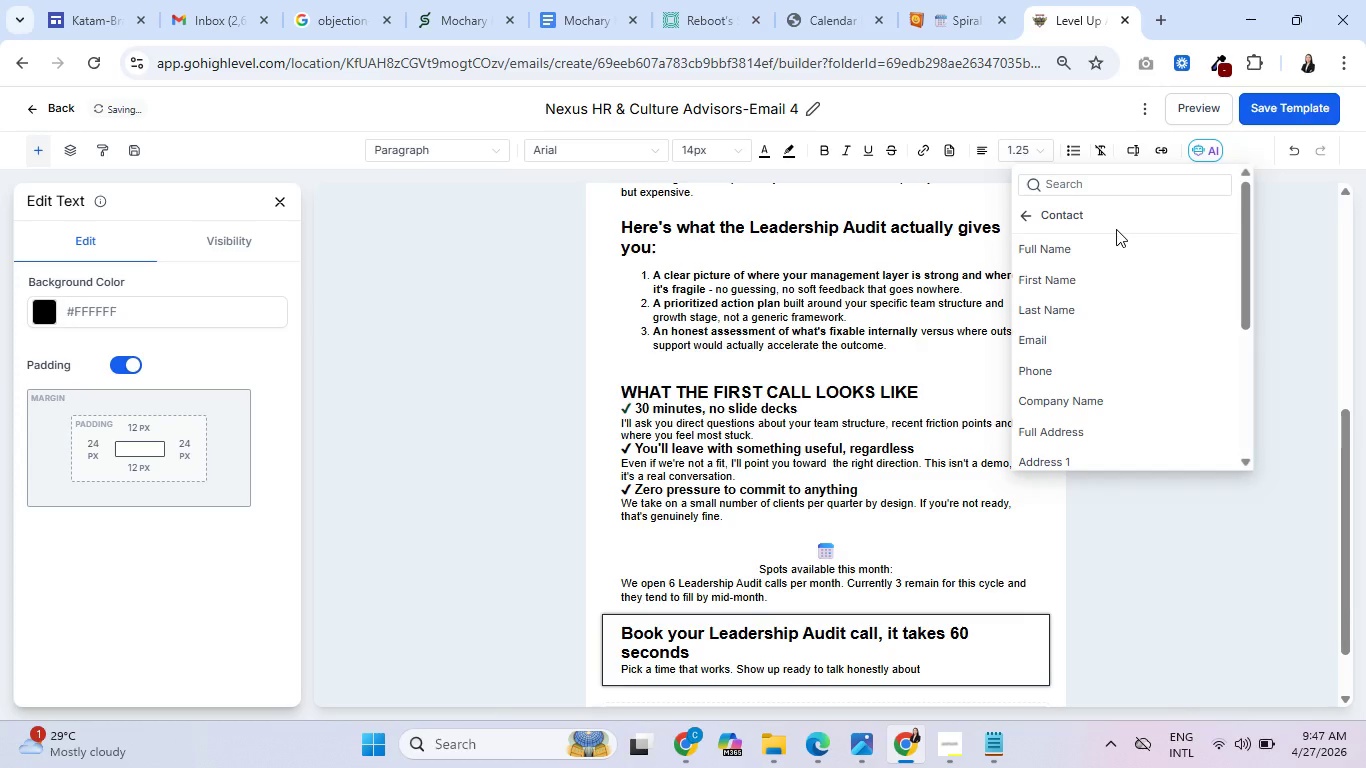 
left_click([1096, 396])
 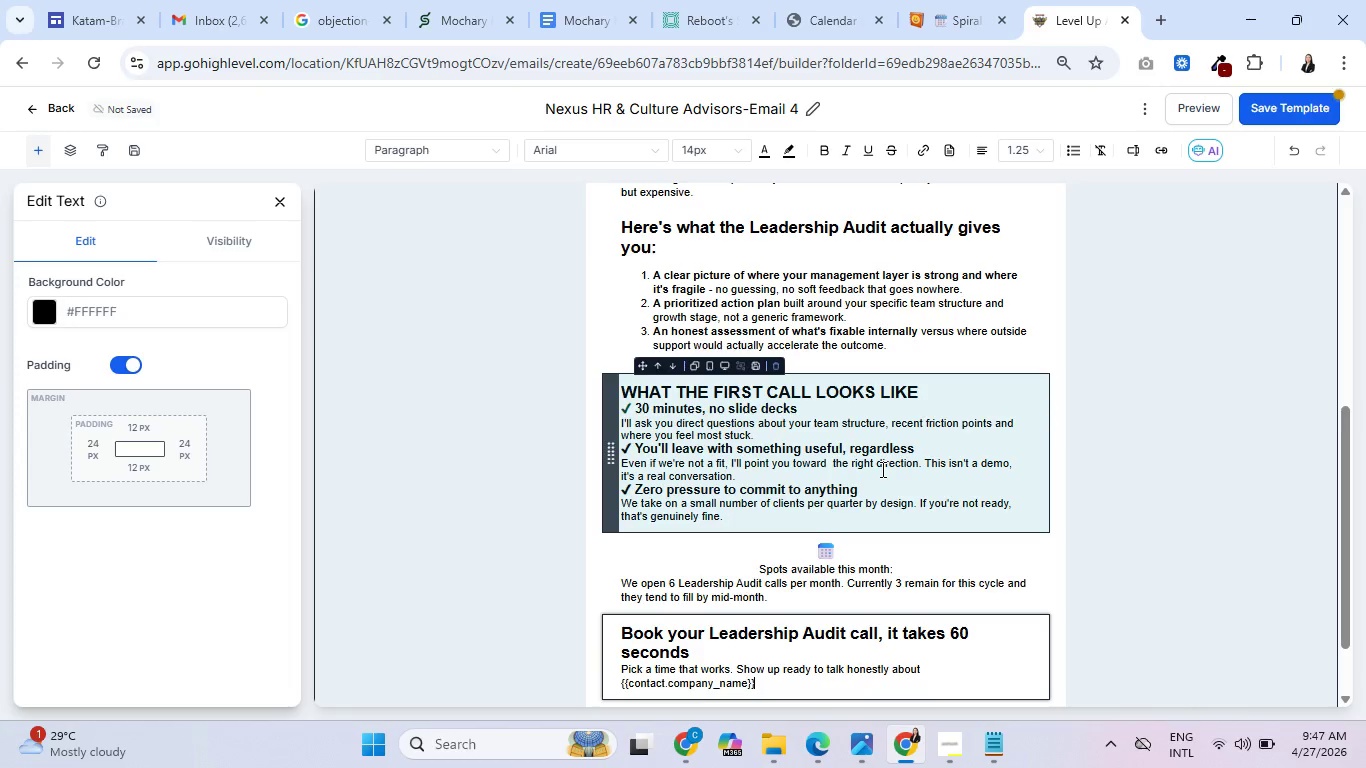 
type(. That's it.)
 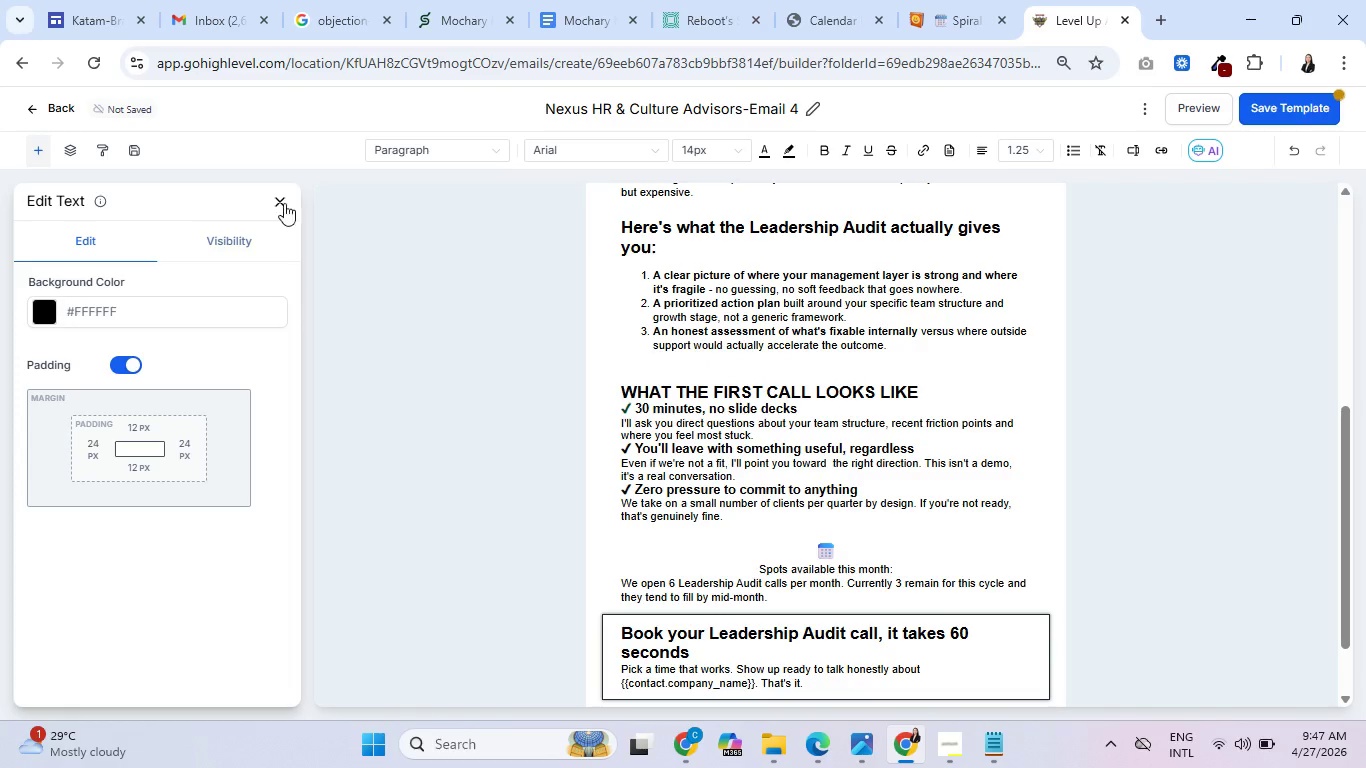 
left_click([279, 198])
 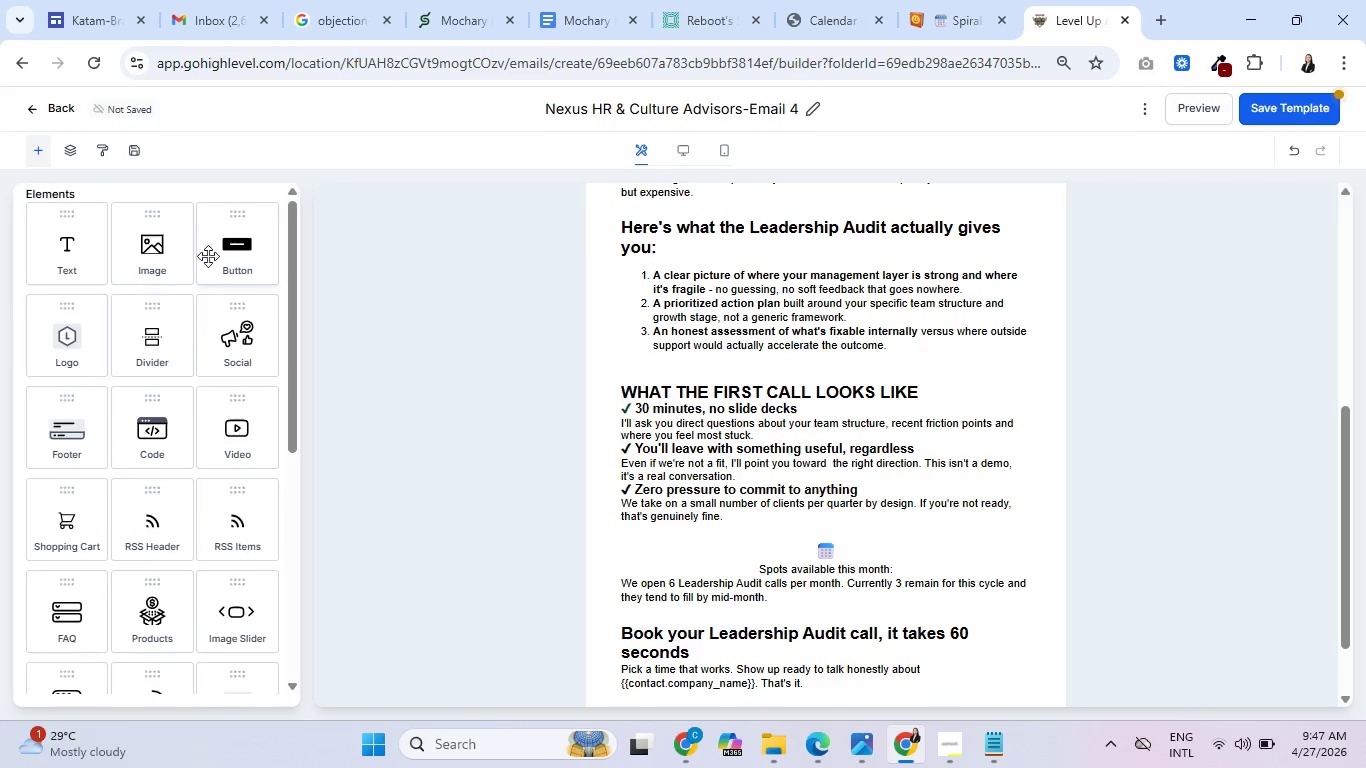 
left_click_drag(start_coordinate=[232, 254], to_coordinate=[709, 704])
 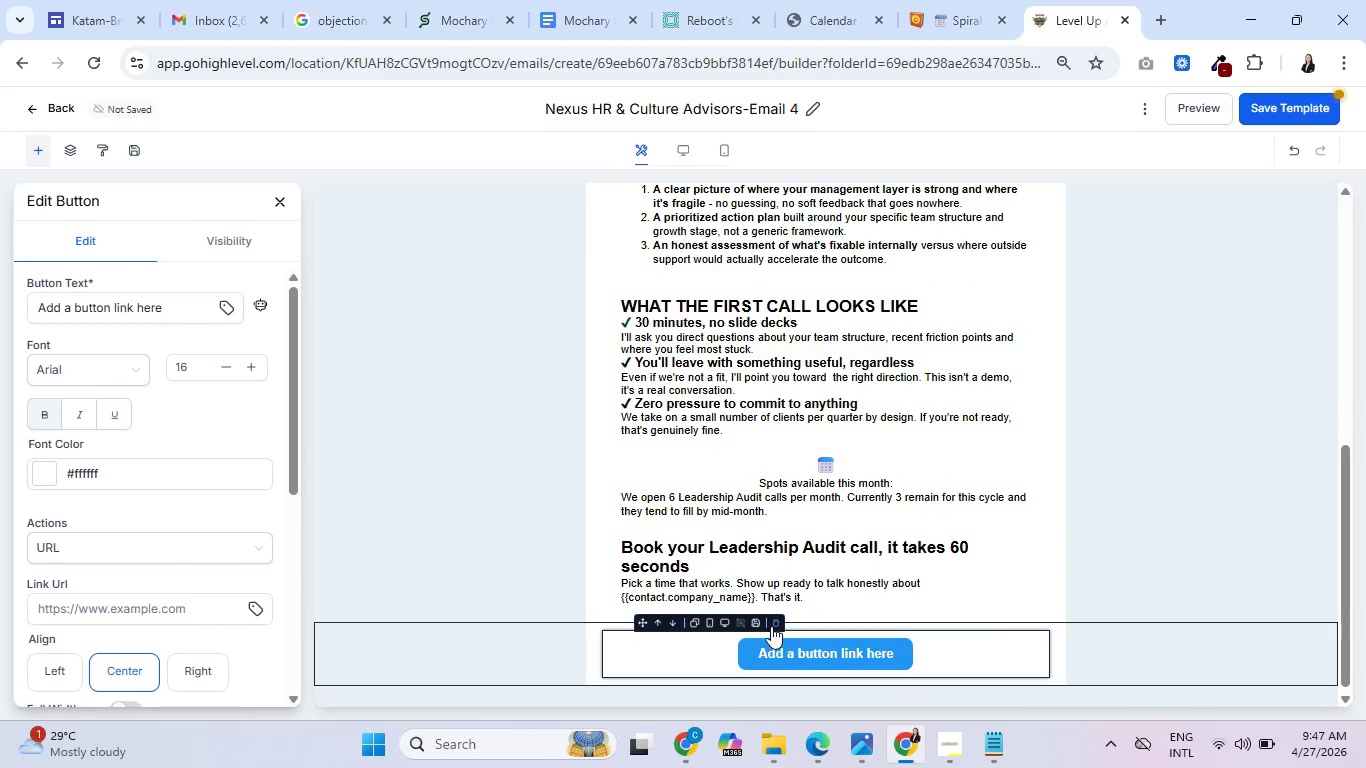 
left_click([778, 623])
 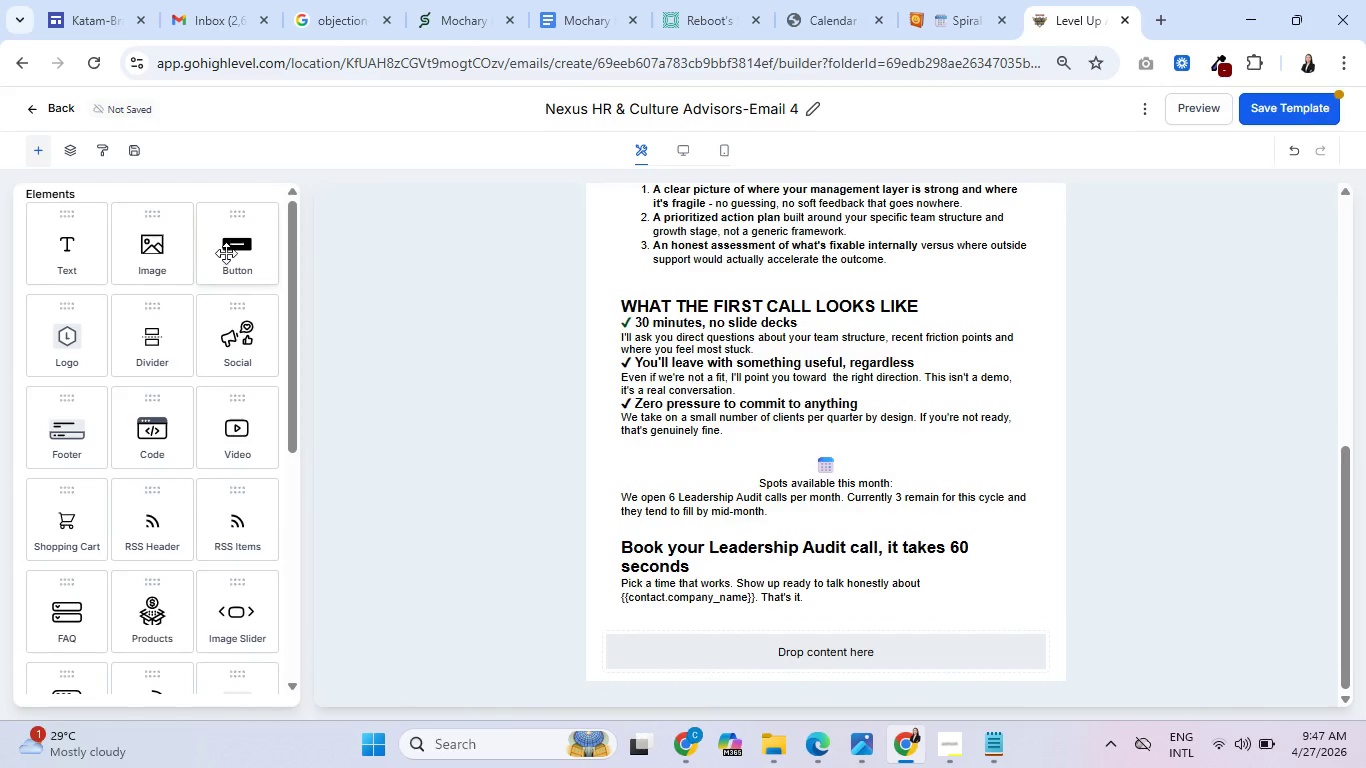 
left_click_drag(start_coordinate=[228, 252], to_coordinate=[784, 627])
 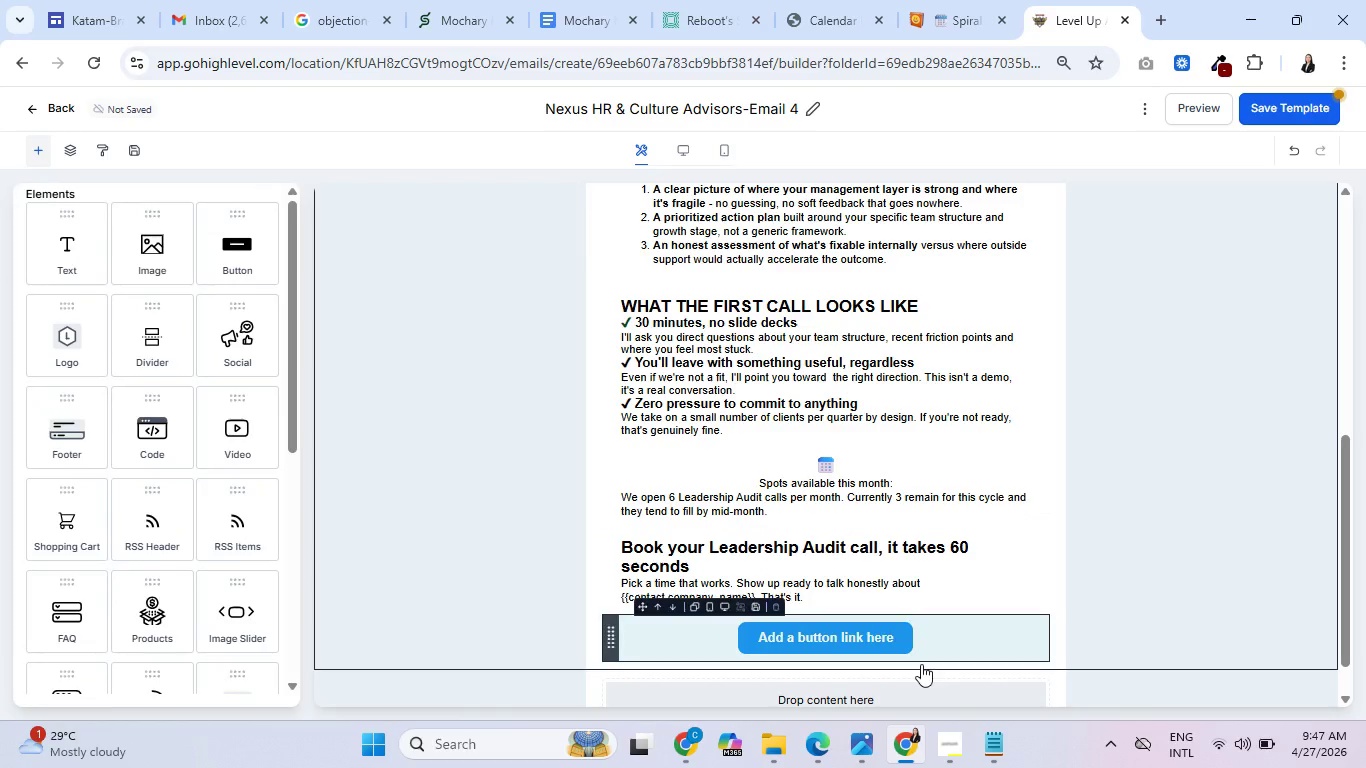 
left_click([840, 640])
 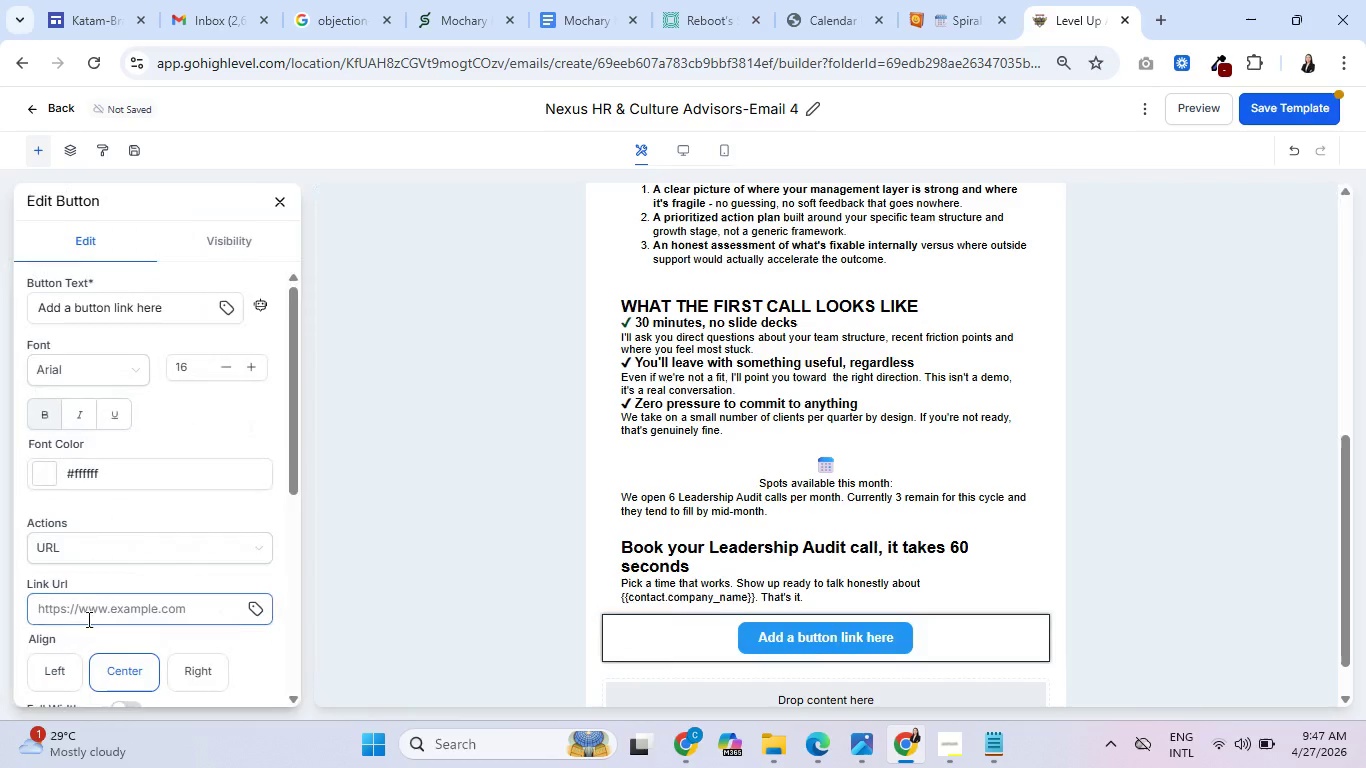 
scroll: coordinate [104, 631], scroll_direction: down, amount: 4.0
 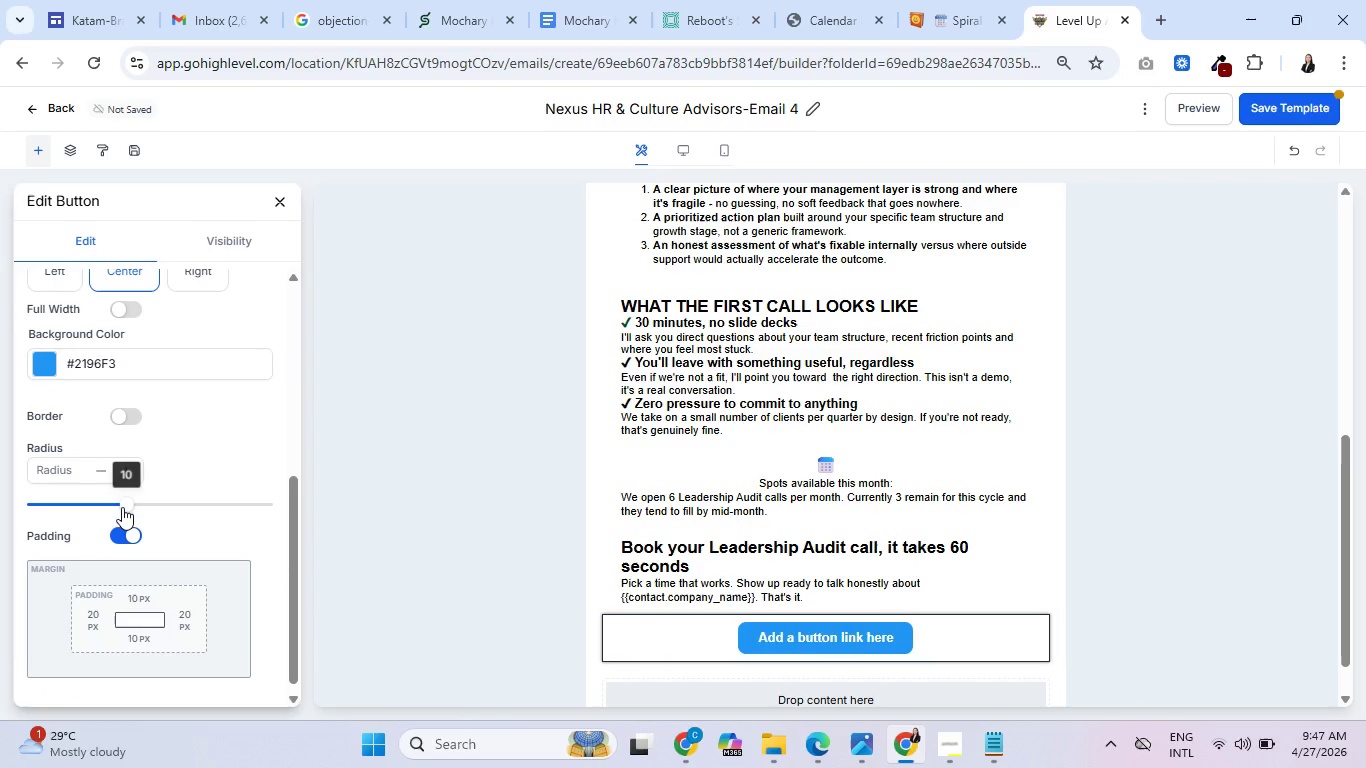 
left_click_drag(start_coordinate=[122, 507], to_coordinate=[80, 507])
 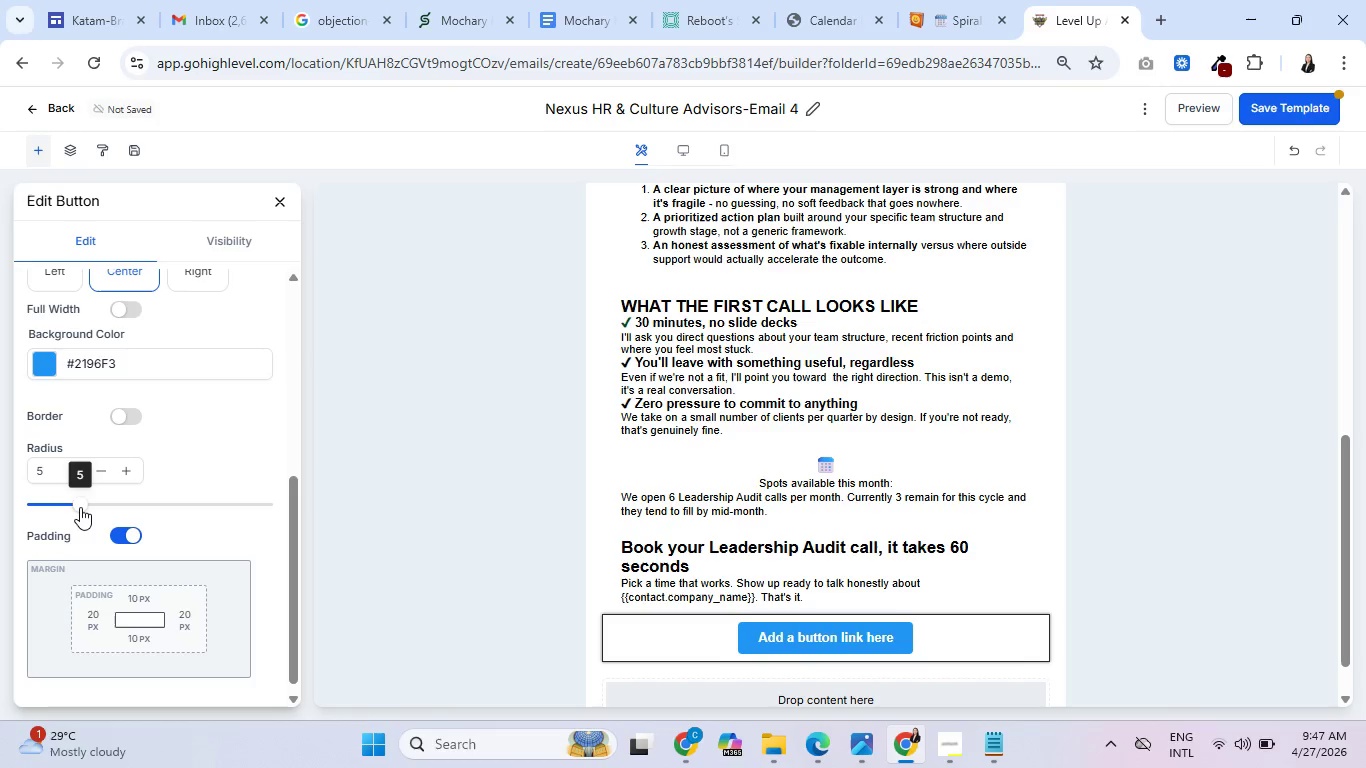 
wait(6.11)
 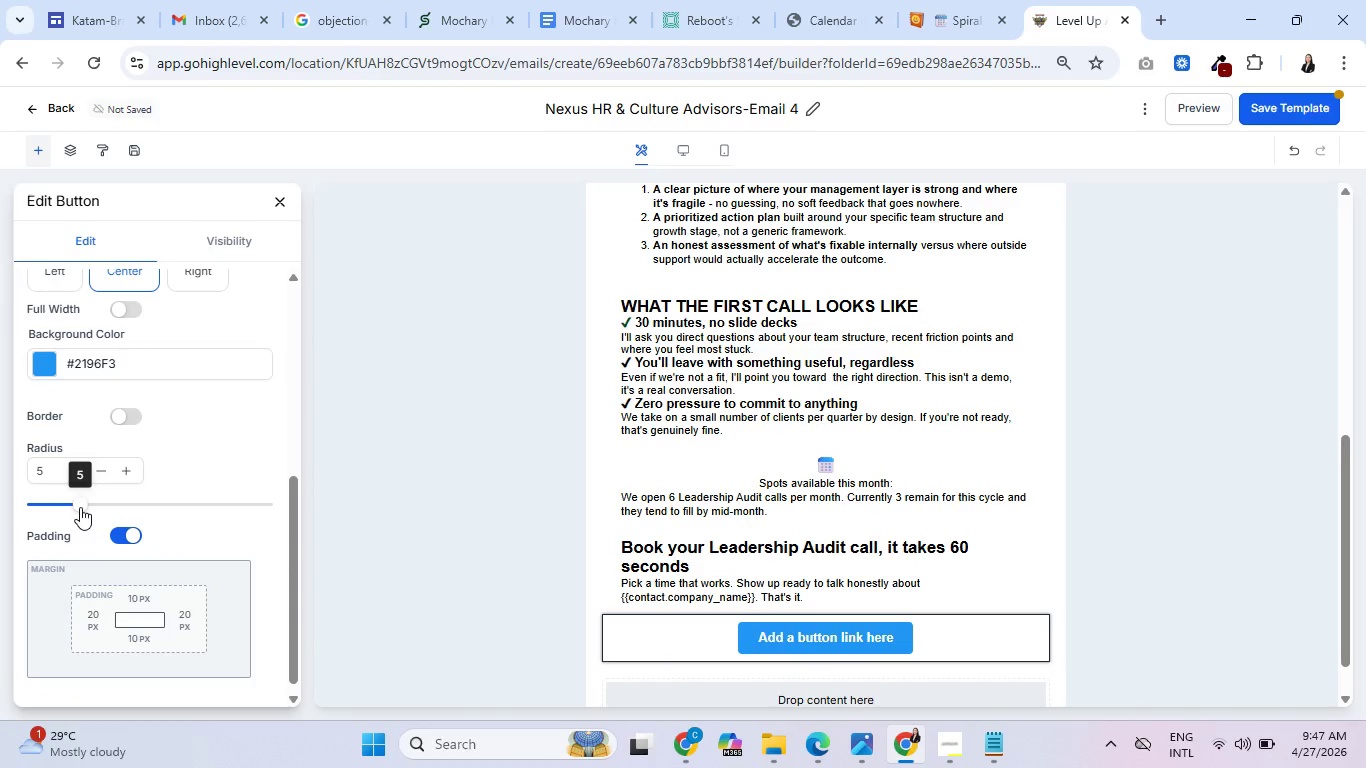 
scroll: coordinate [162, 444], scroll_direction: up, amount: 6.0
 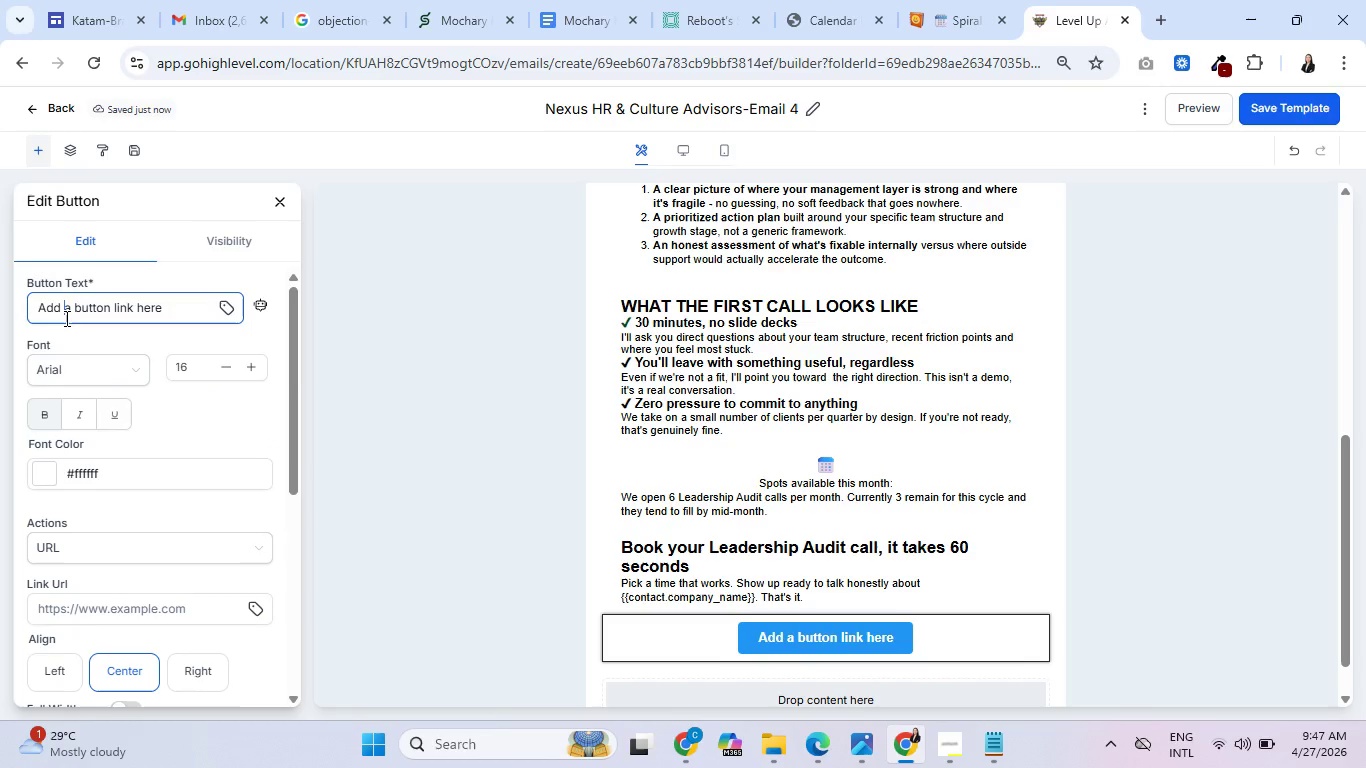 
double_click([65, 318])
 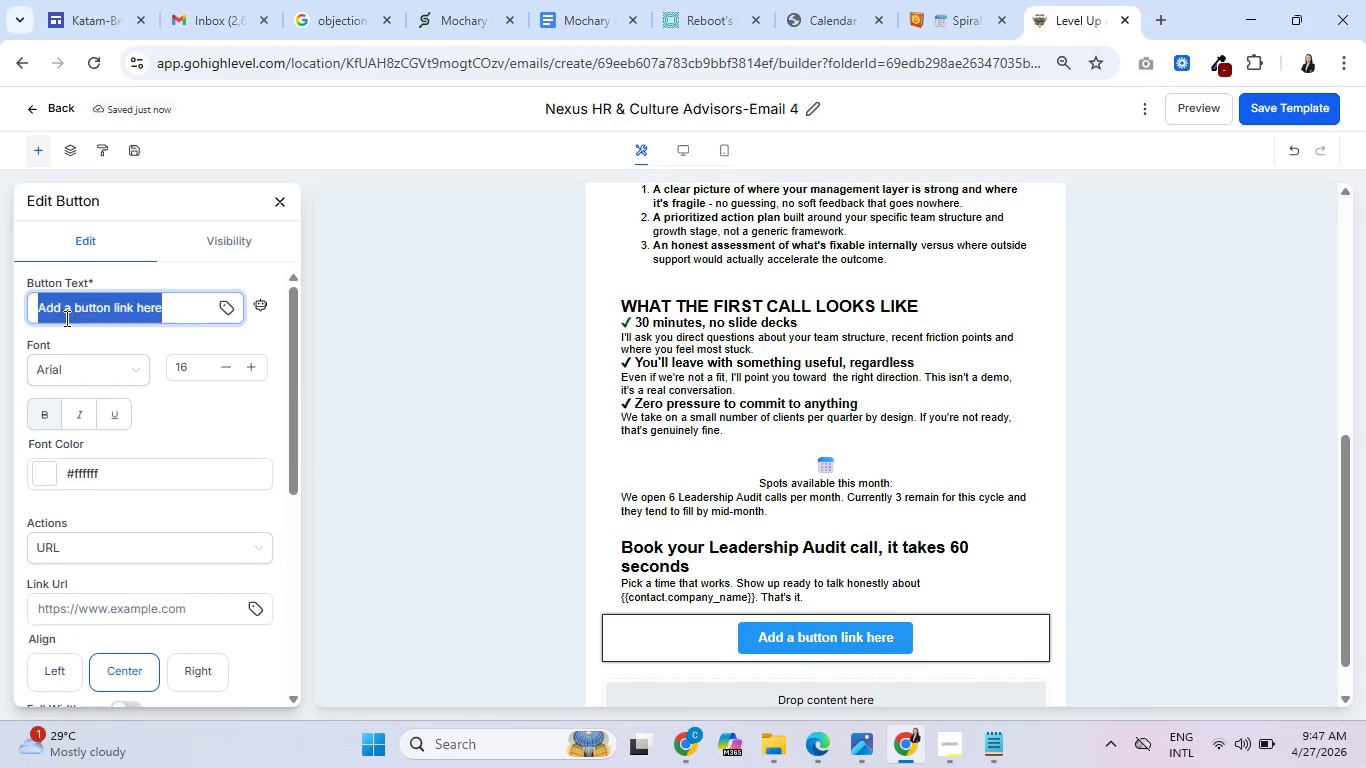 
triple_click([65, 318])
 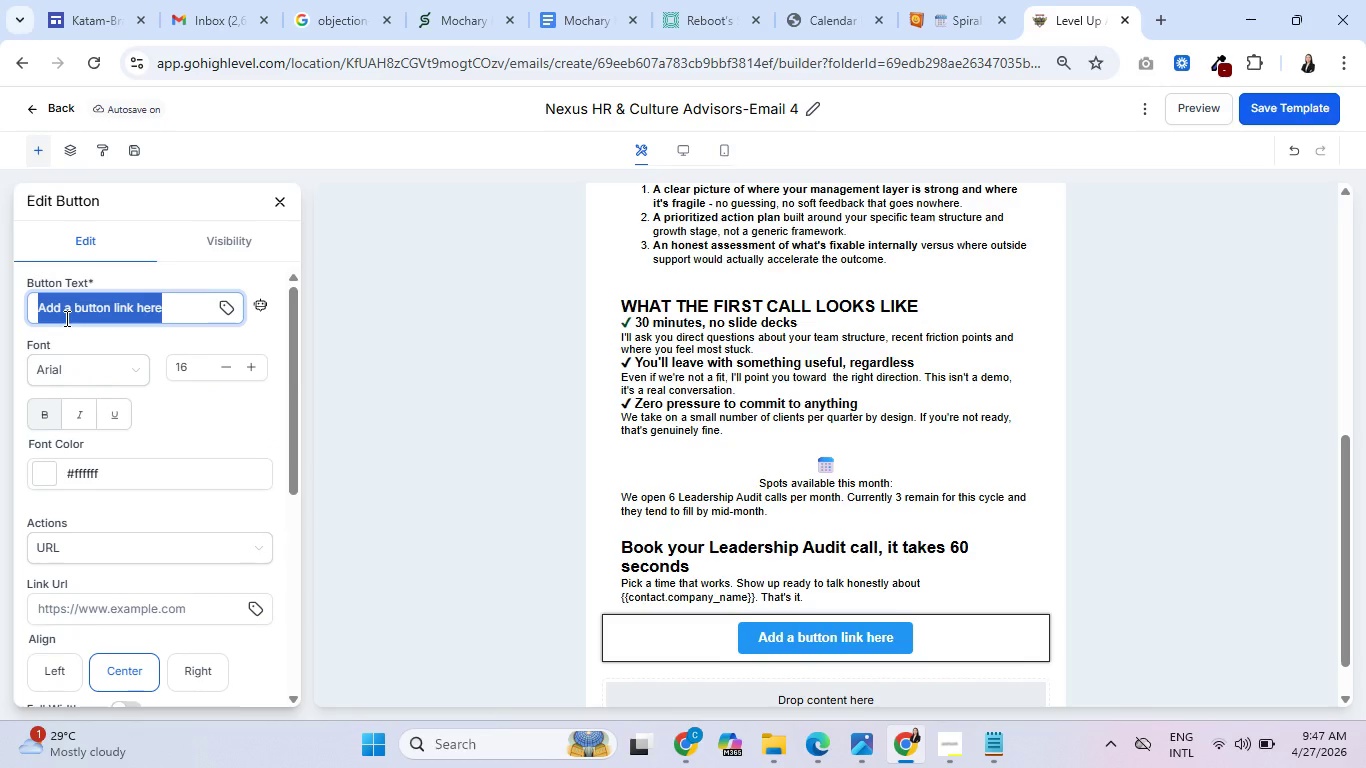 
key(Enter)
 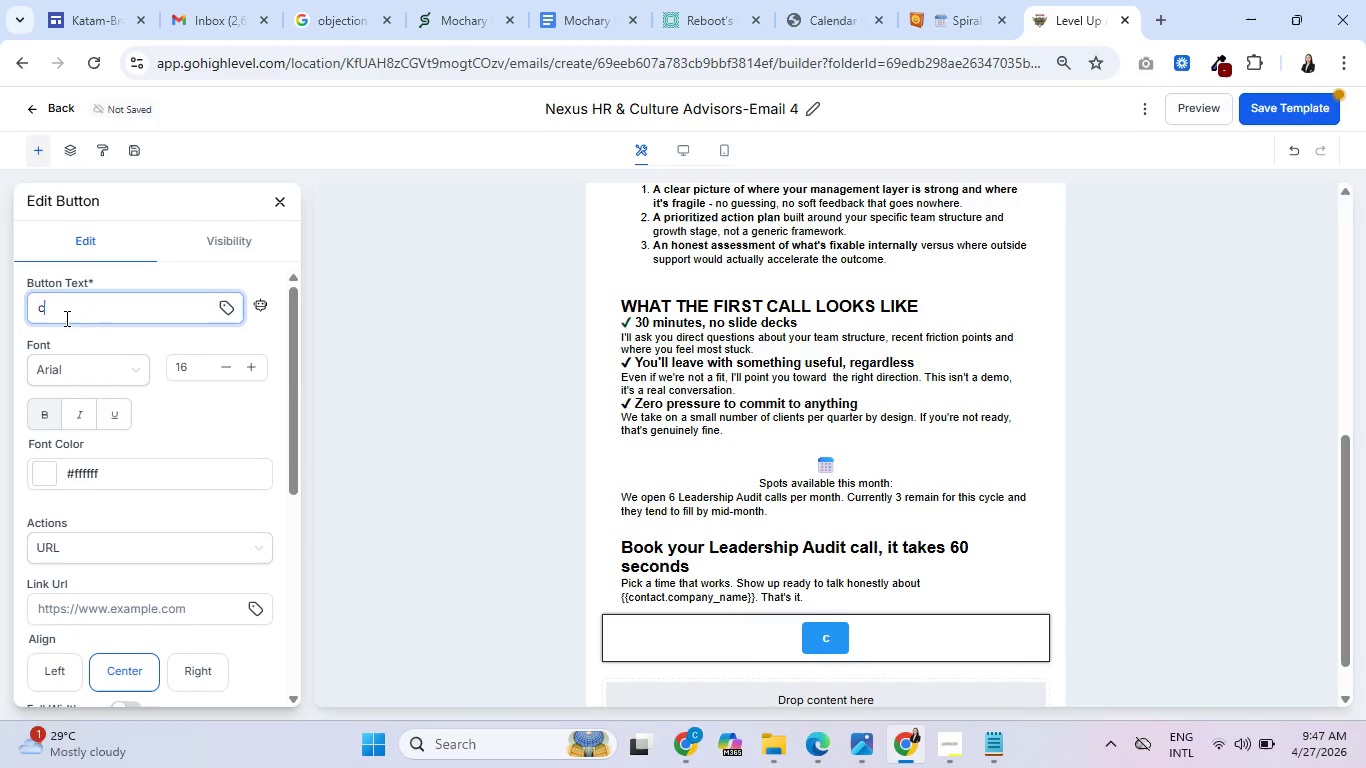 
type(cl)
key(Backspace)
key(Backspace)
type(Claim Your Audit Call )
 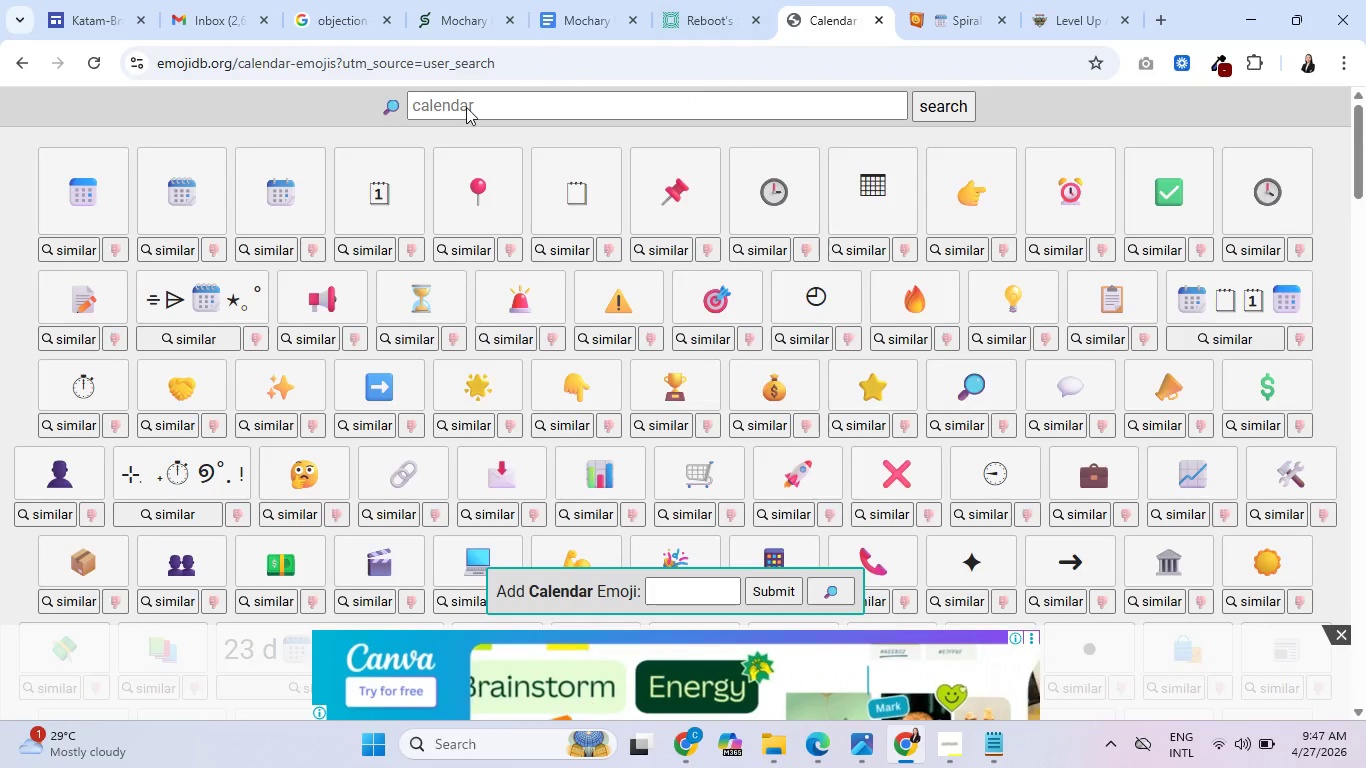 
left_click([457, 108])
 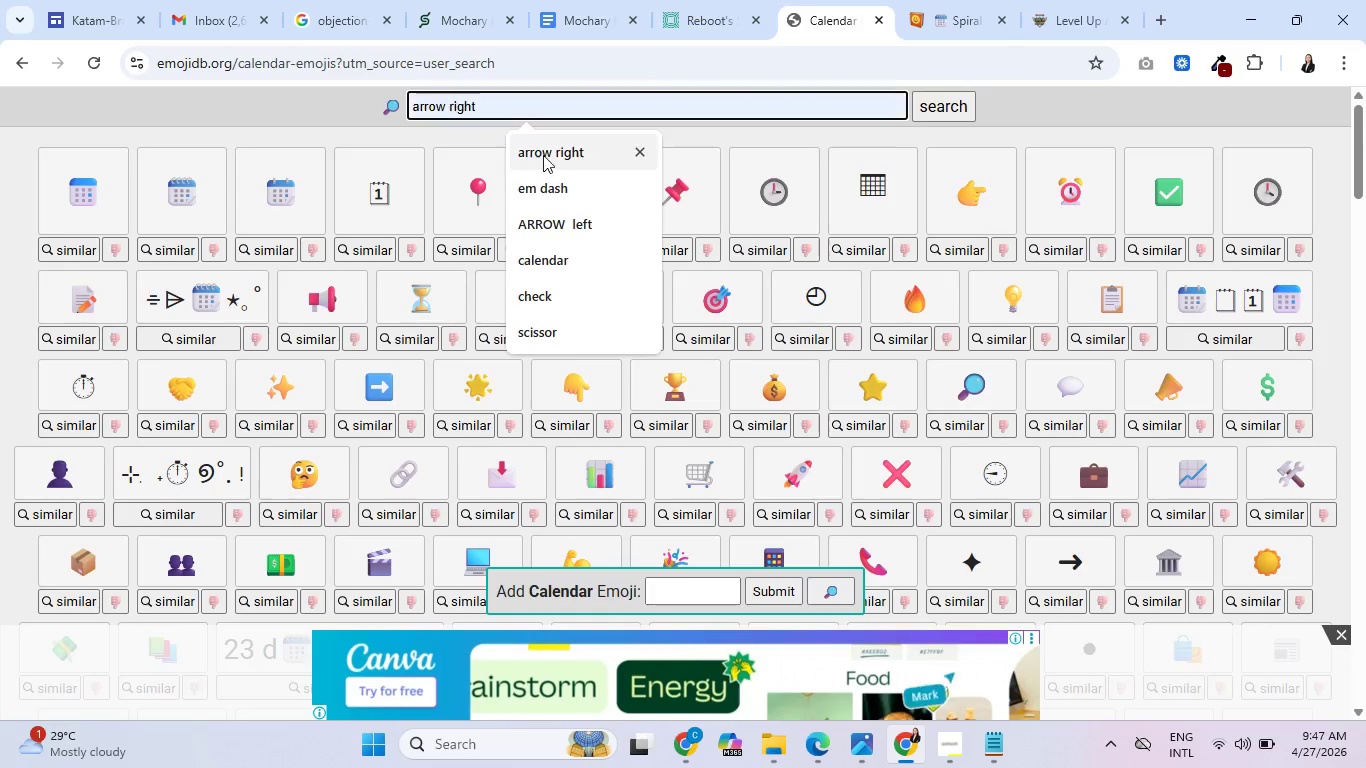 
left_click([548, 155])
 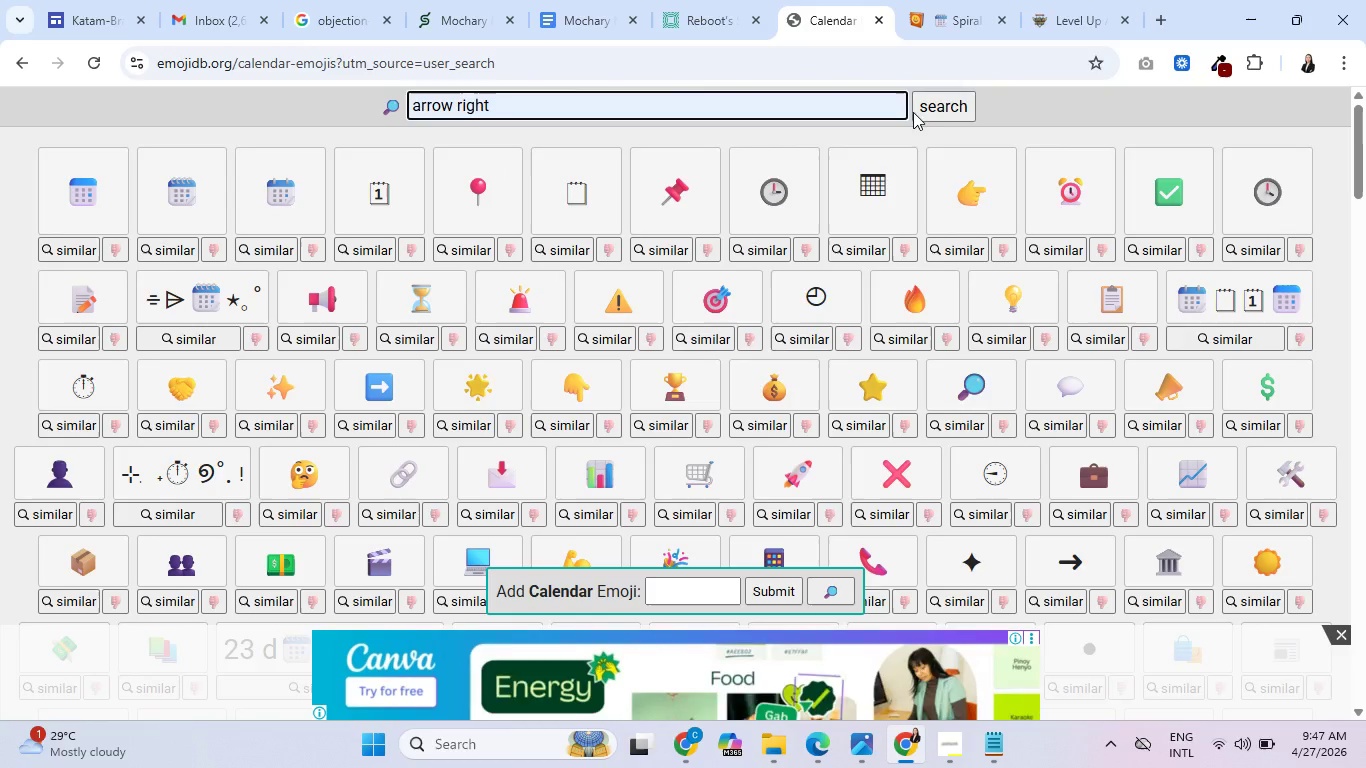 
left_click([928, 112])
 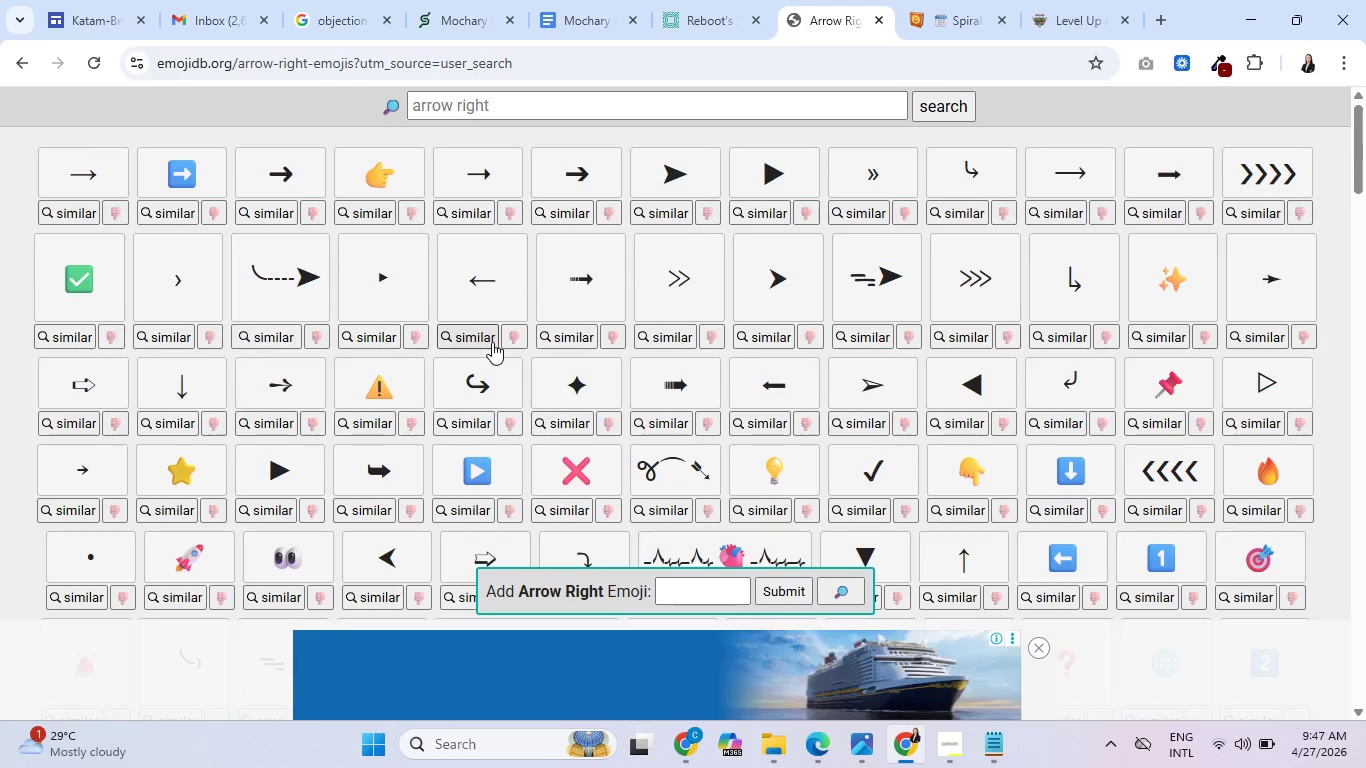 
wait(9.25)
 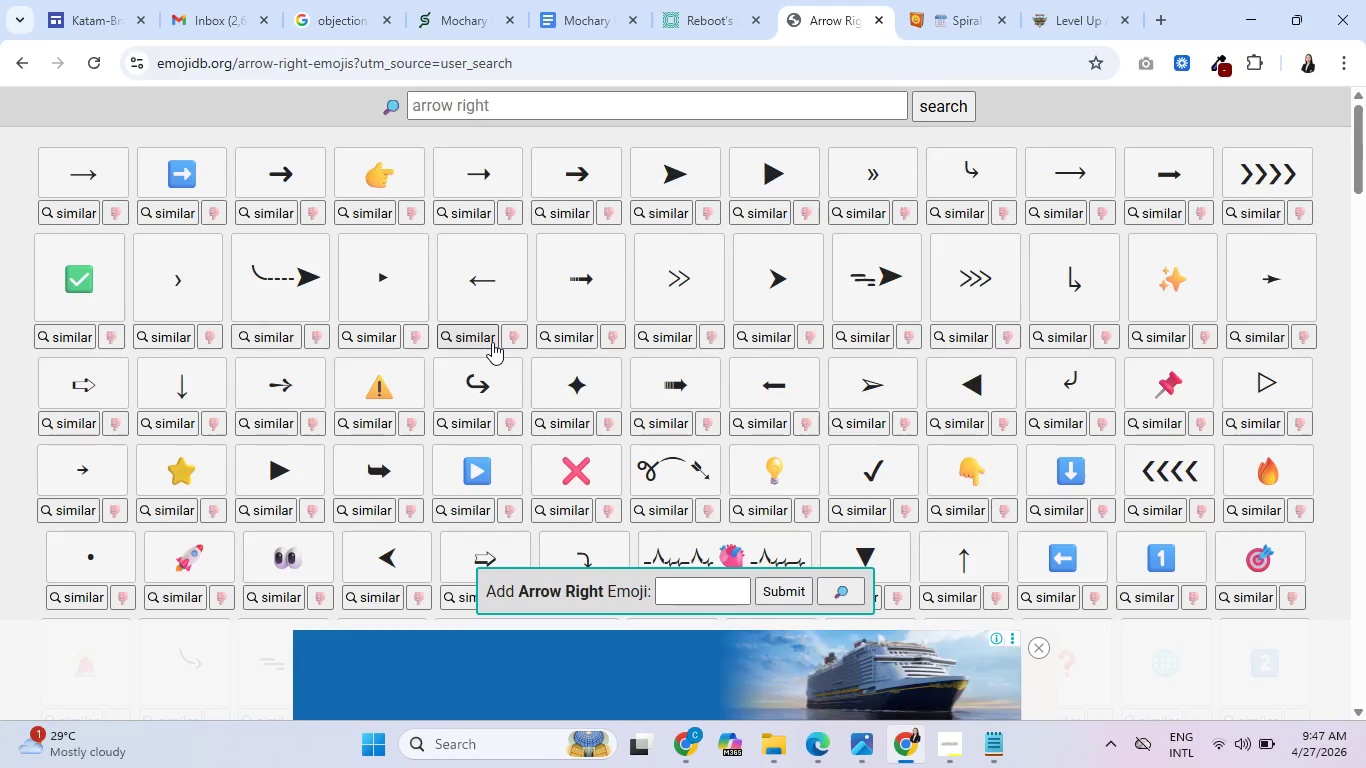 
left_click([566, 273])
 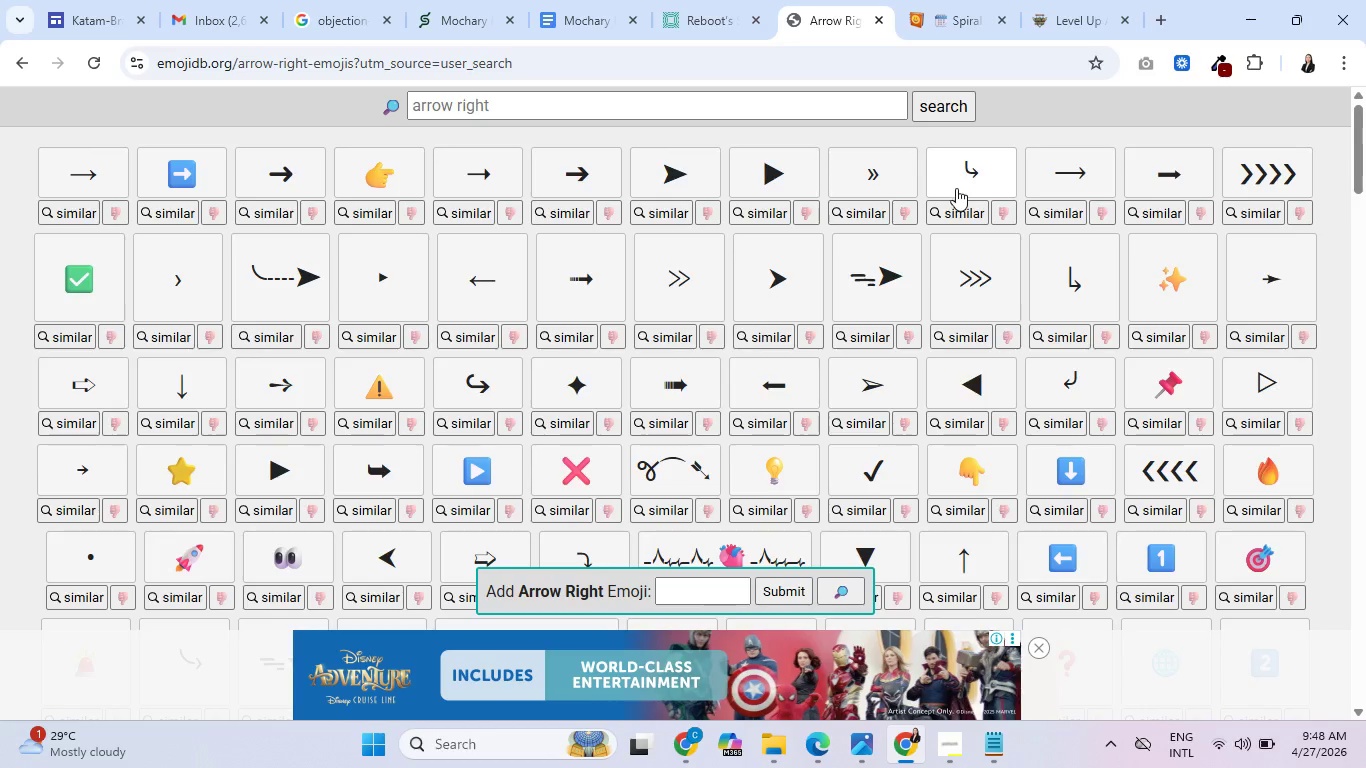 
left_click([1064, 4])
 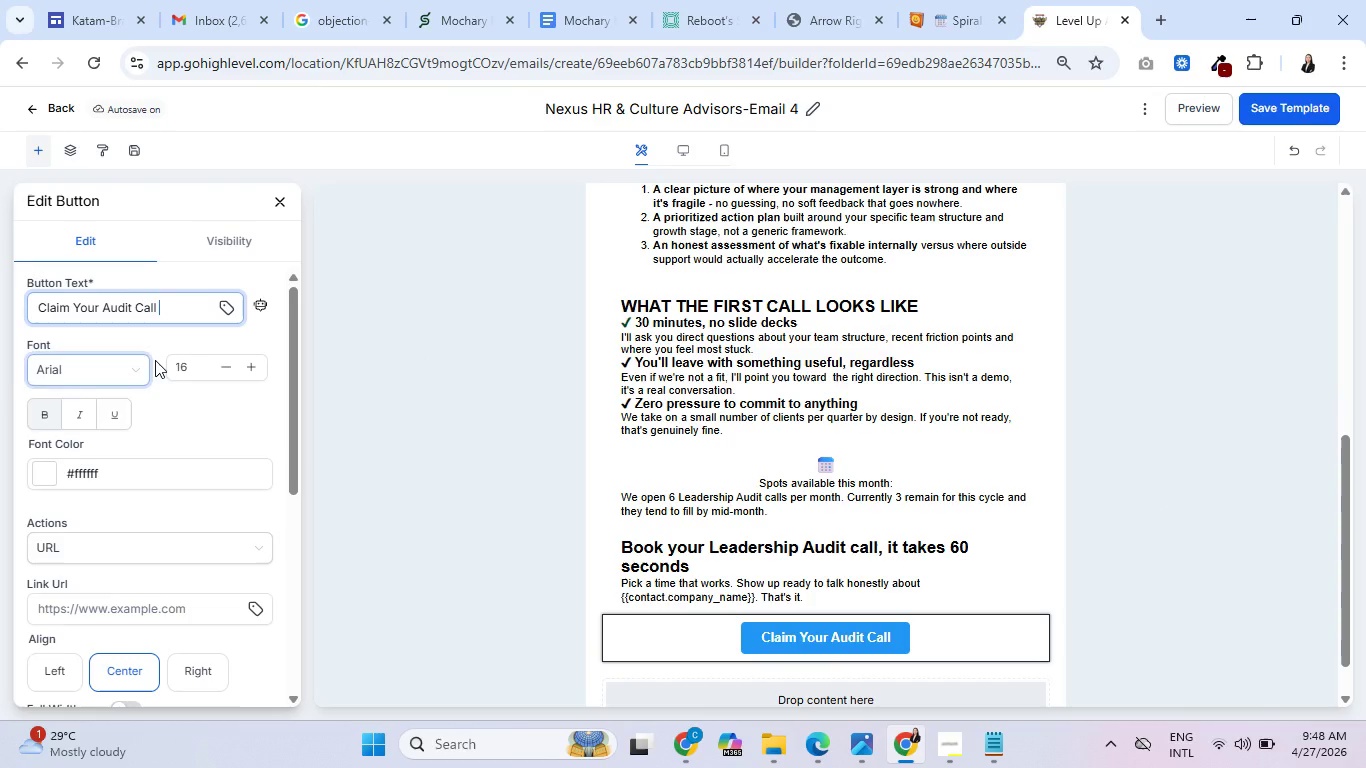 
key(Control+V)
 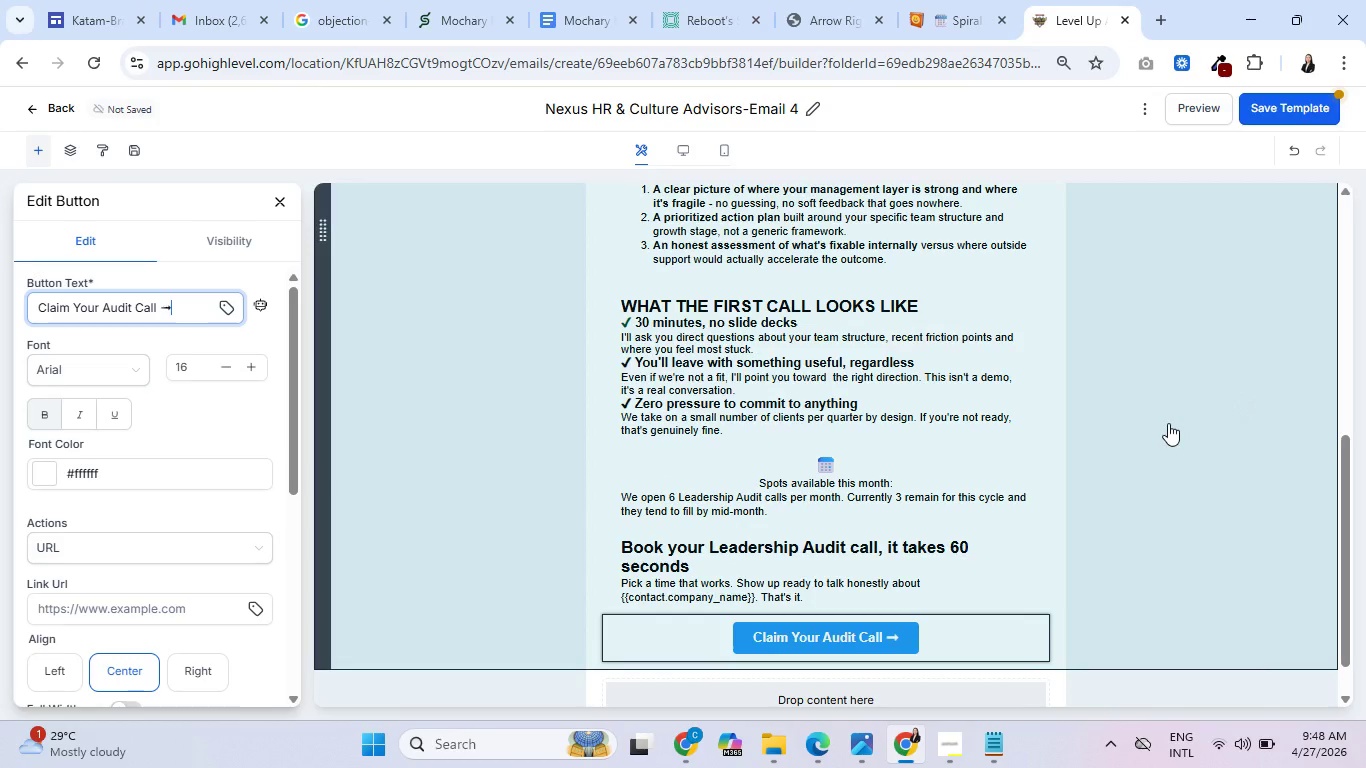 
left_click([1163, 424])
 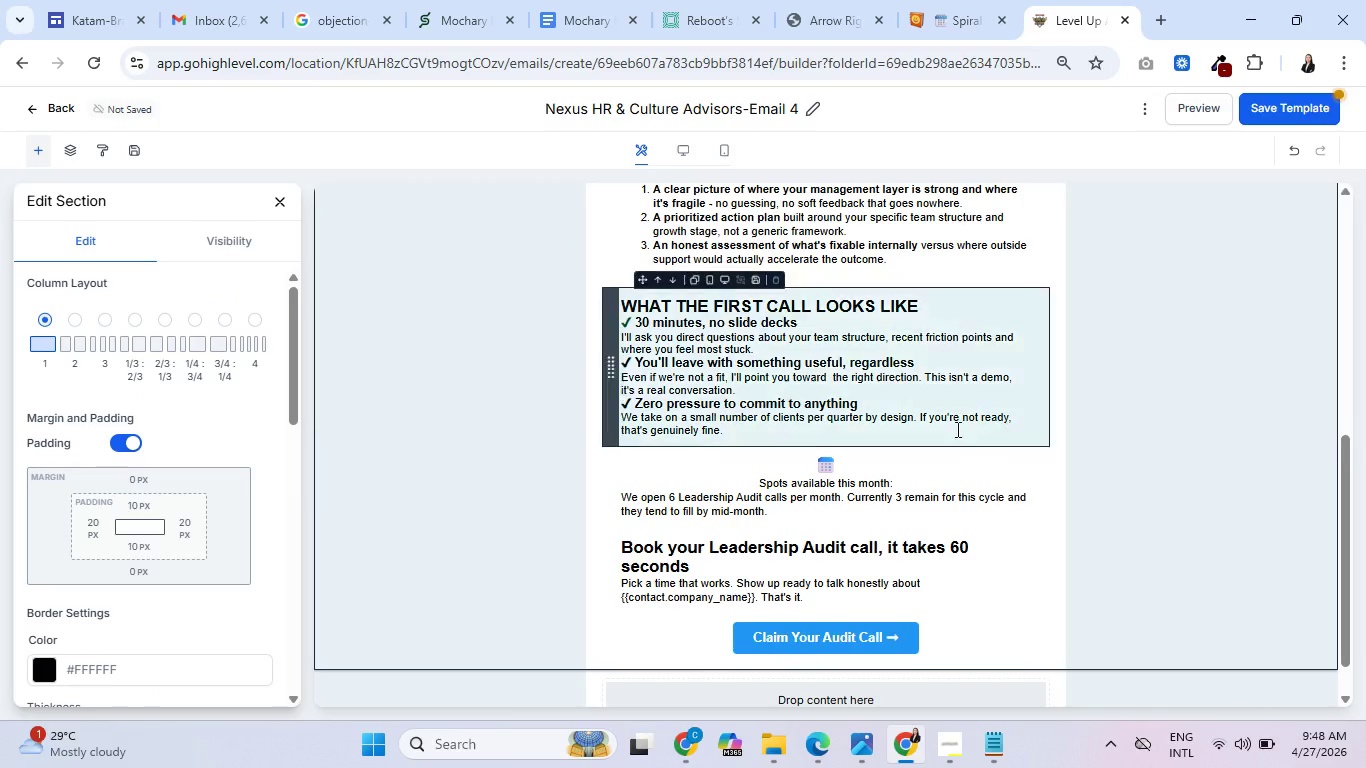 
scroll: coordinate [964, 379], scroll_direction: down, amount: 6.0
 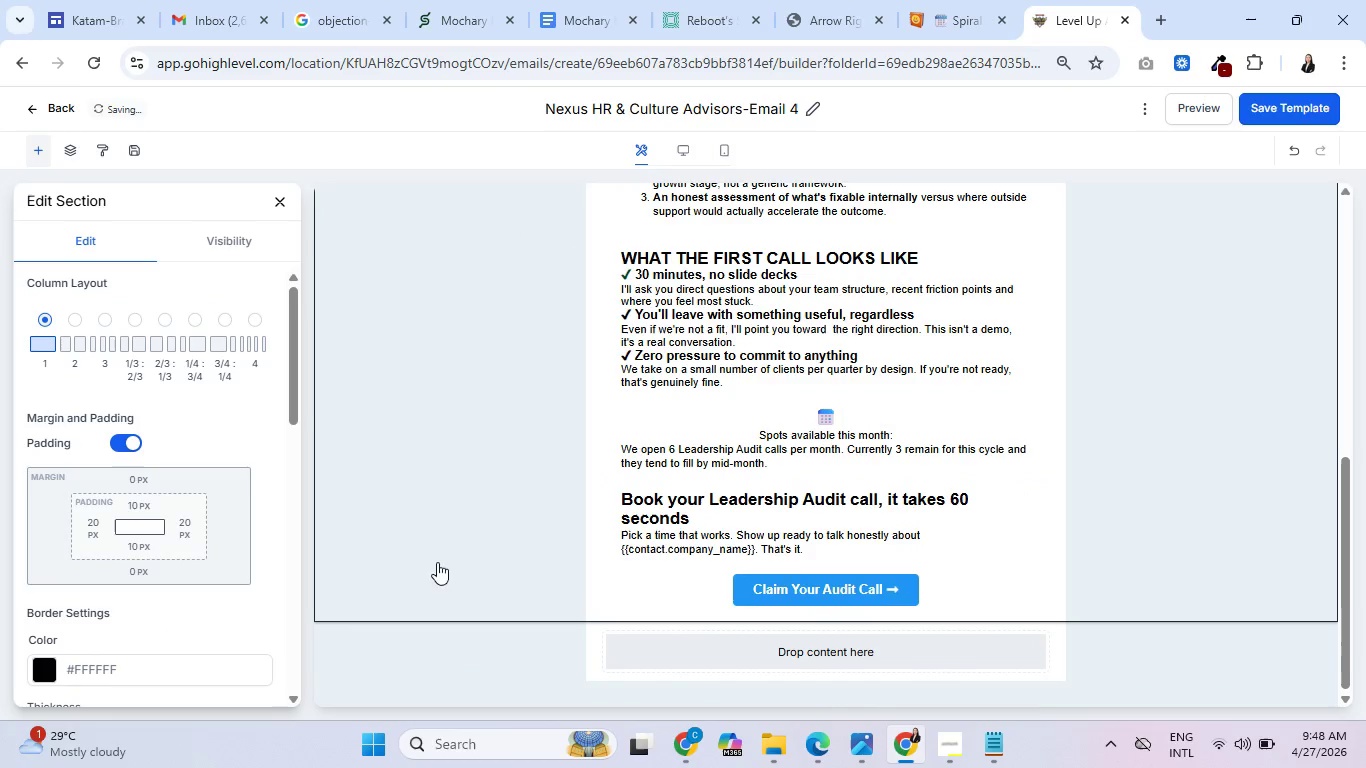 
left_click([277, 201])
 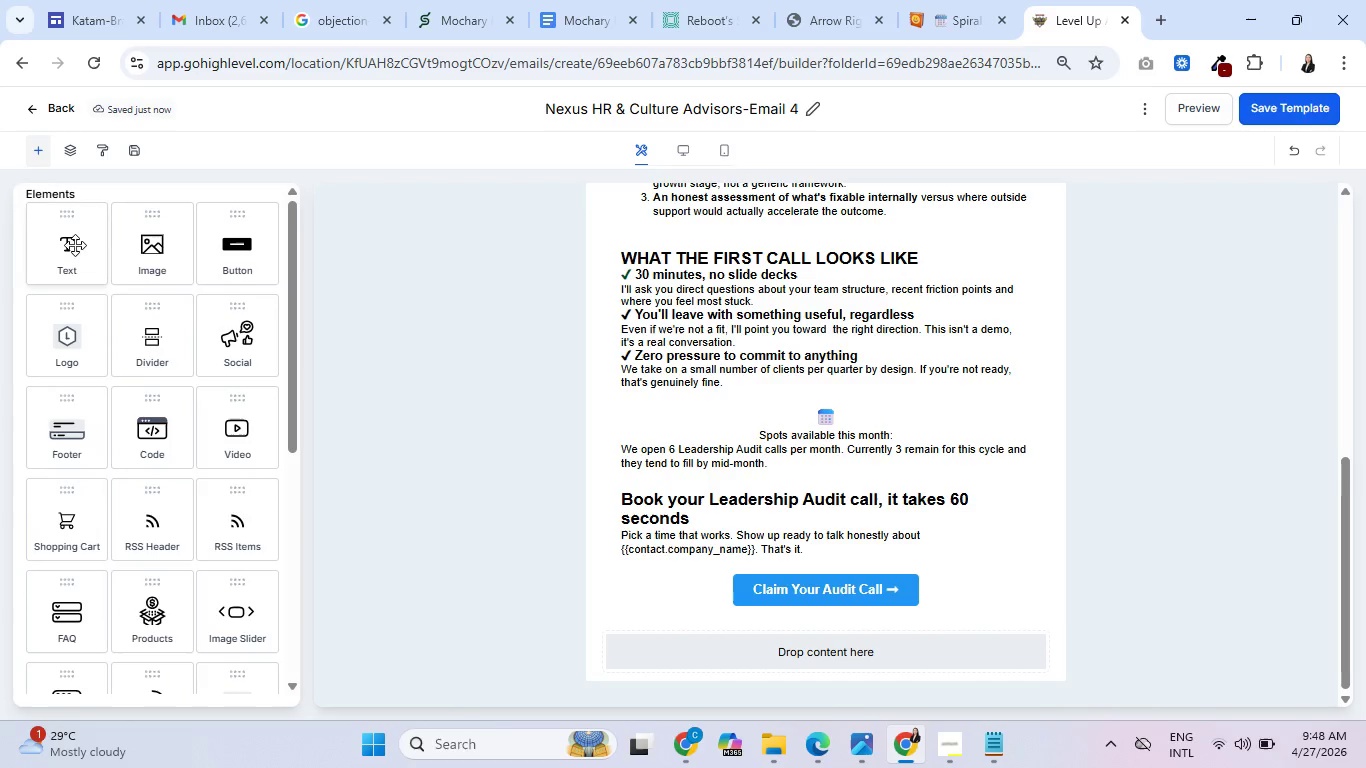 
left_click_drag(start_coordinate=[75, 245], to_coordinate=[778, 578])
 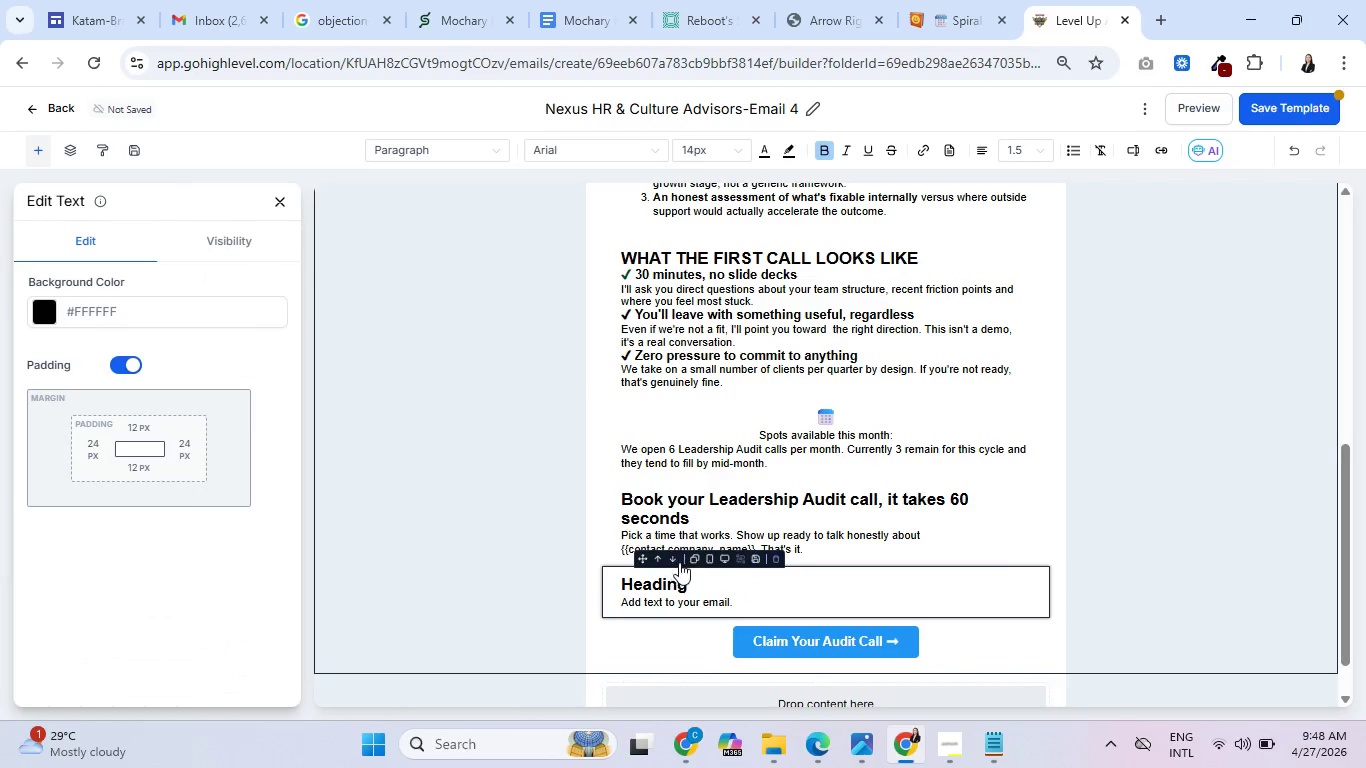 
left_click([670, 558])
 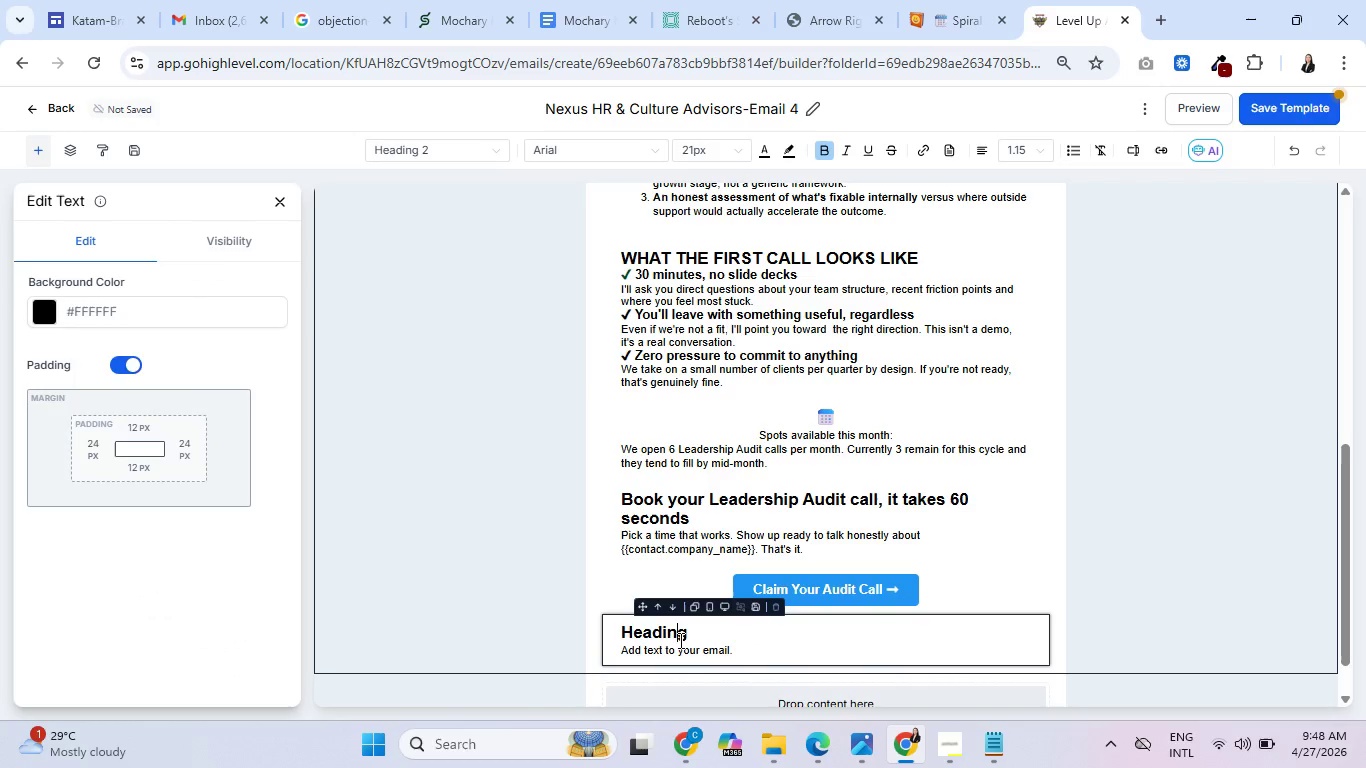 
double_click([679, 640])
 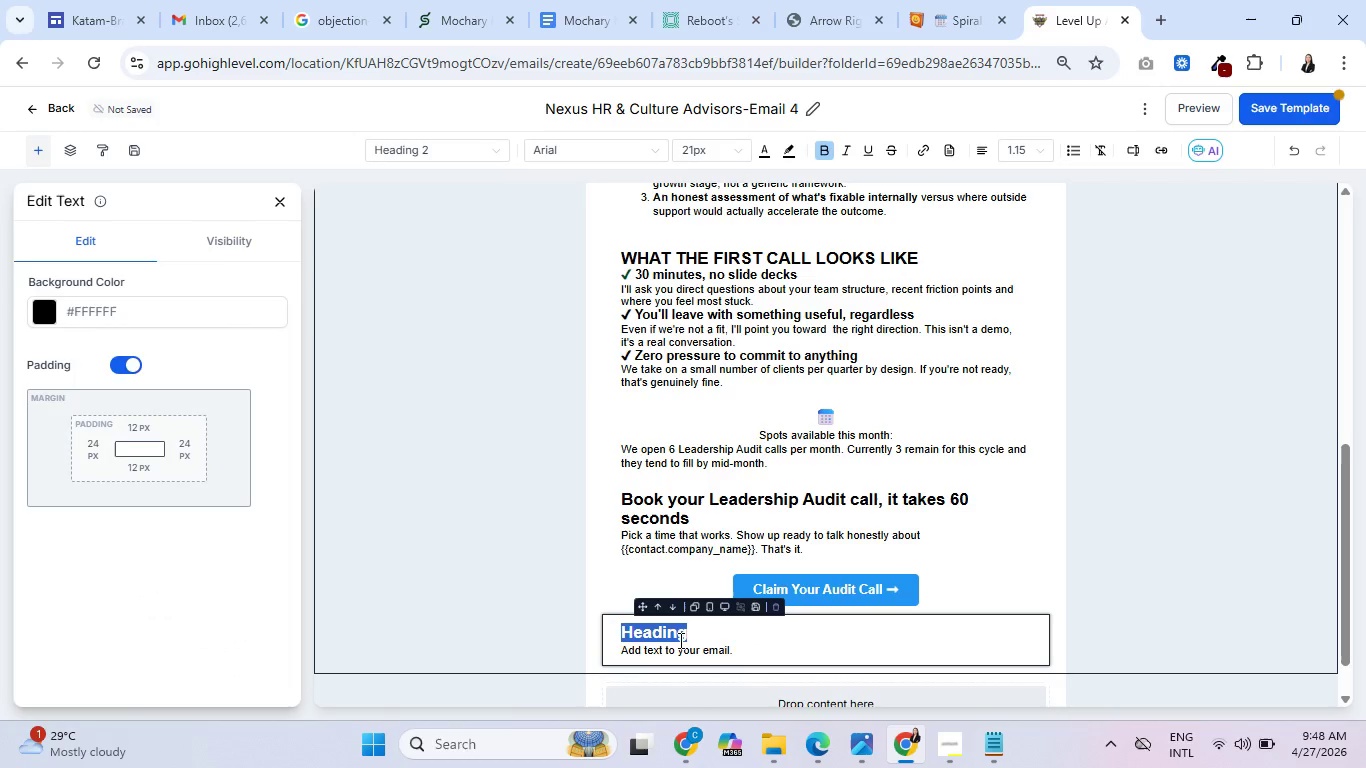 
key(Backspace)
 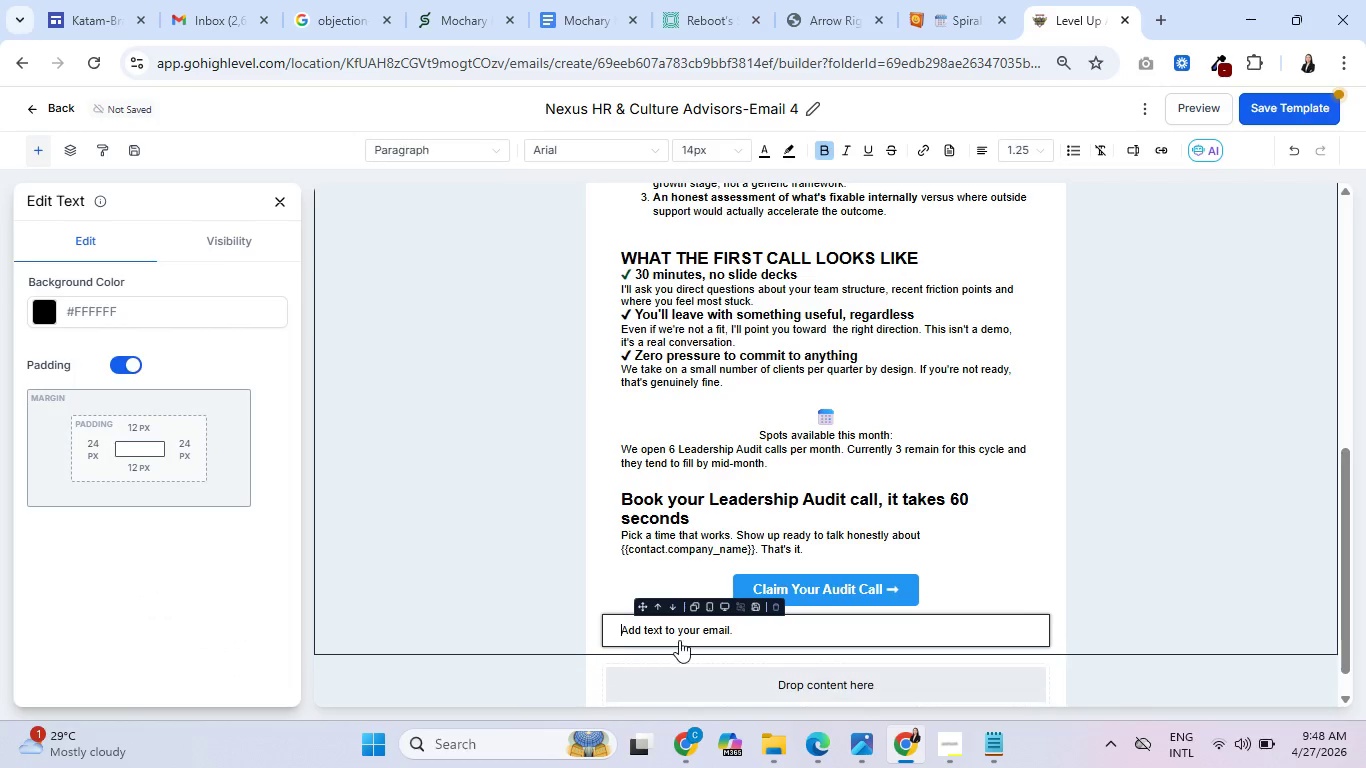 
key(Delete)
 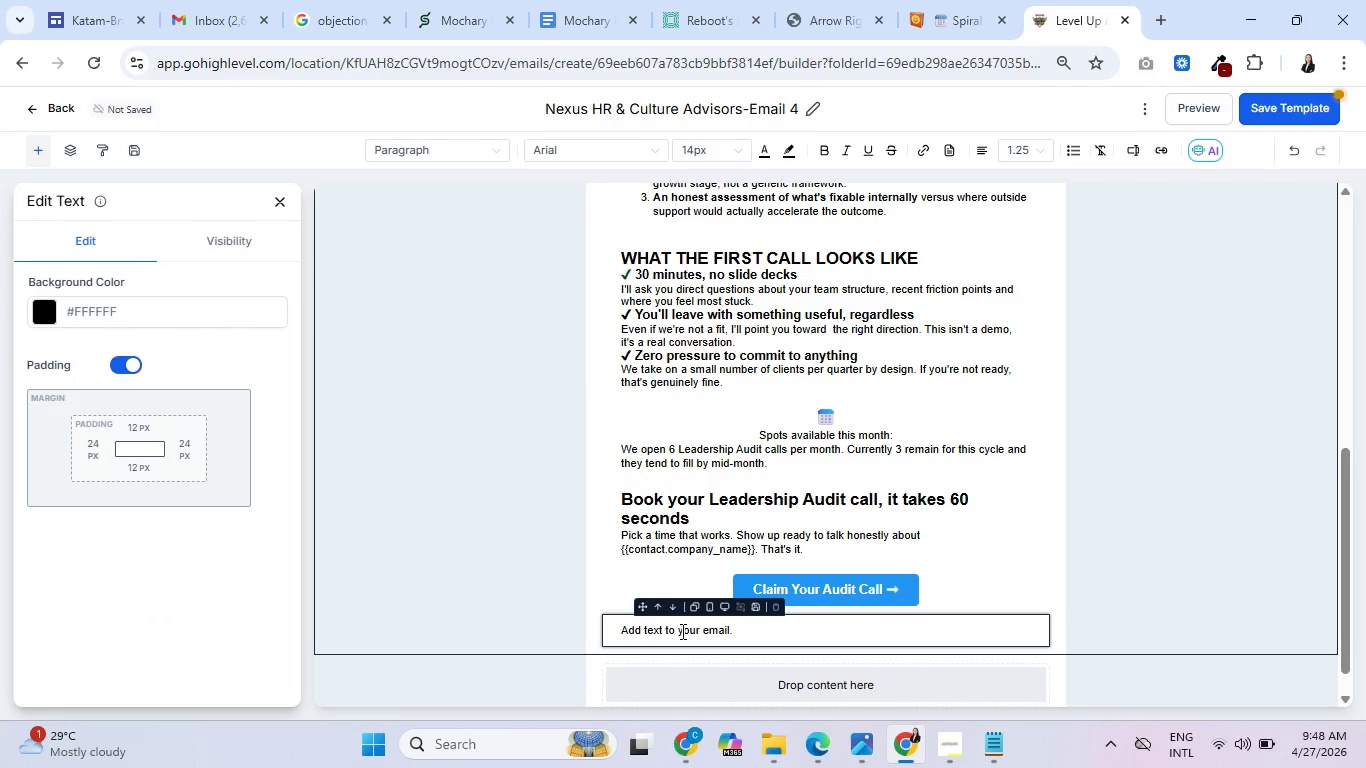 
double_click([681, 631])
 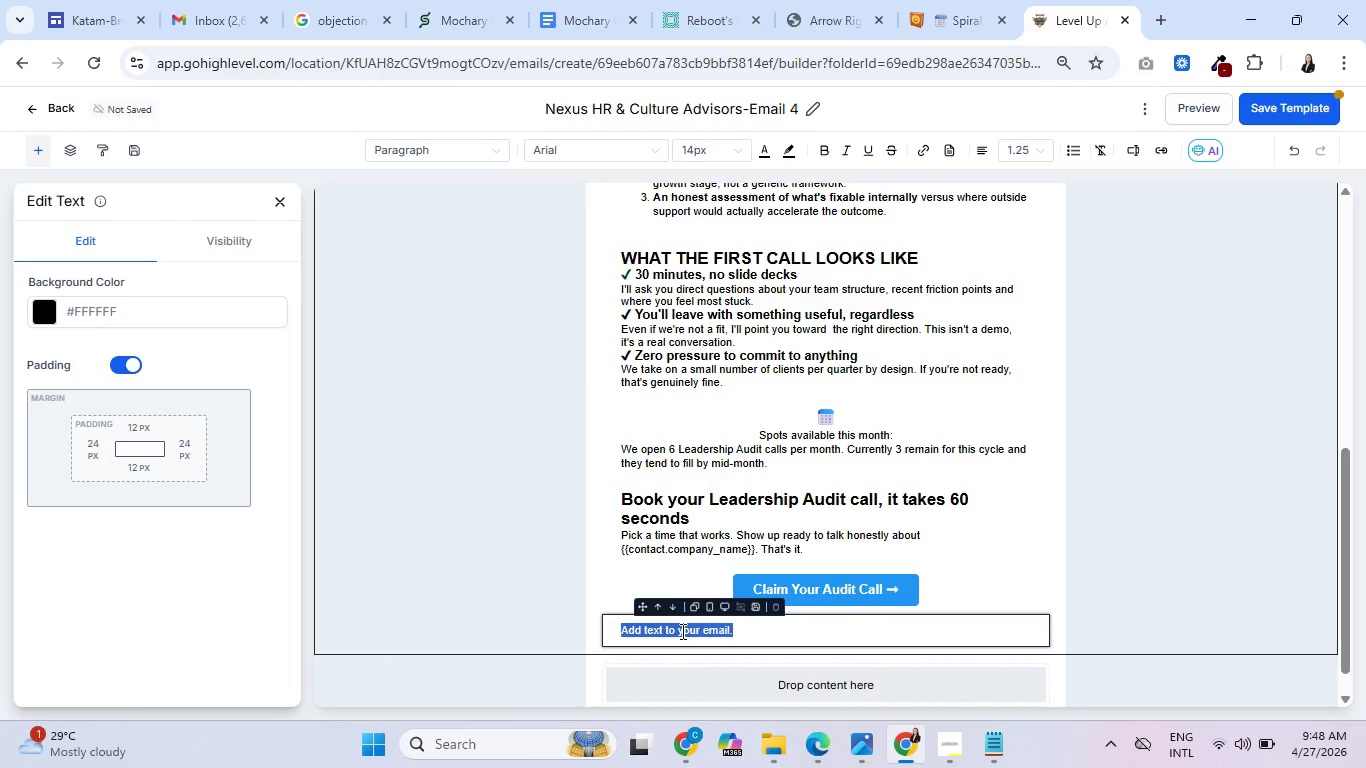 
triple_click([681, 631])
 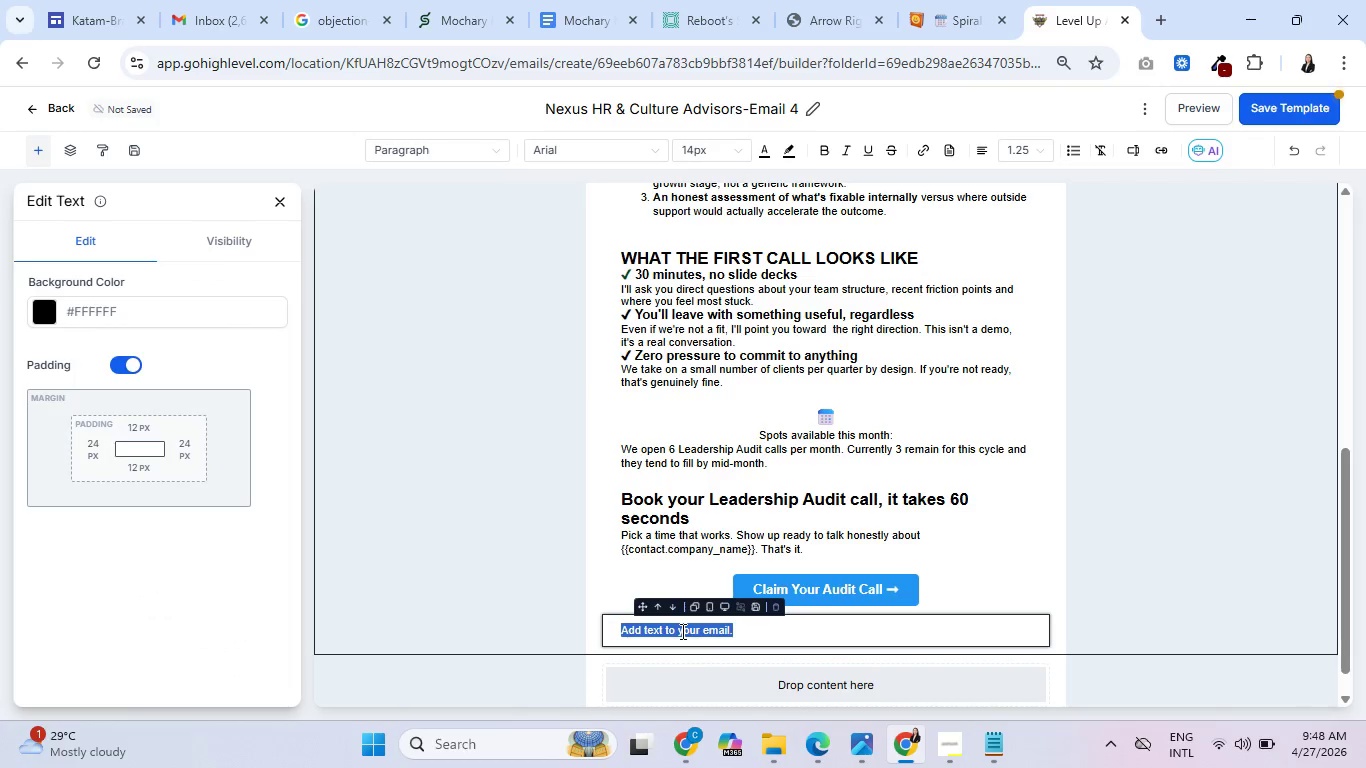 
type(#0)
key(Backspace)
key(Backspace)
type(30 minutes)
 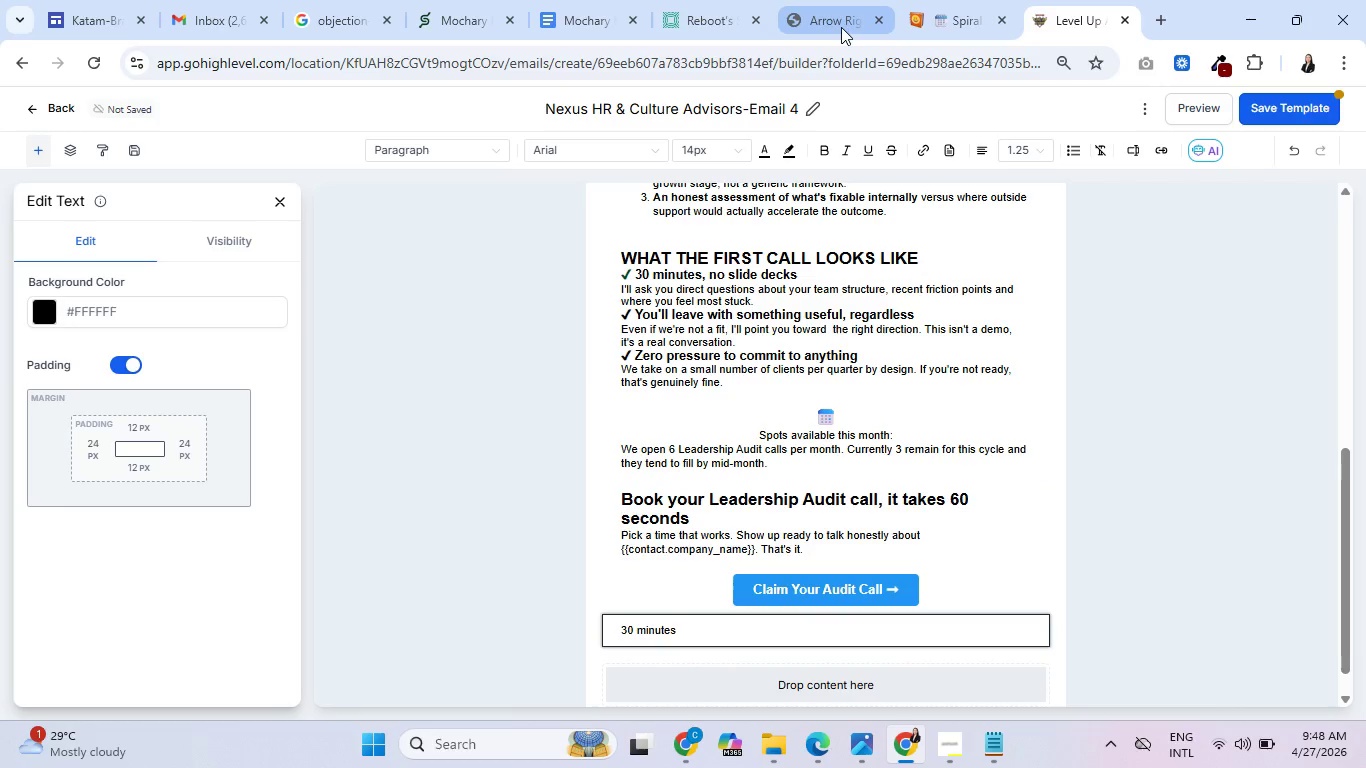 
left_click([825, 29])
 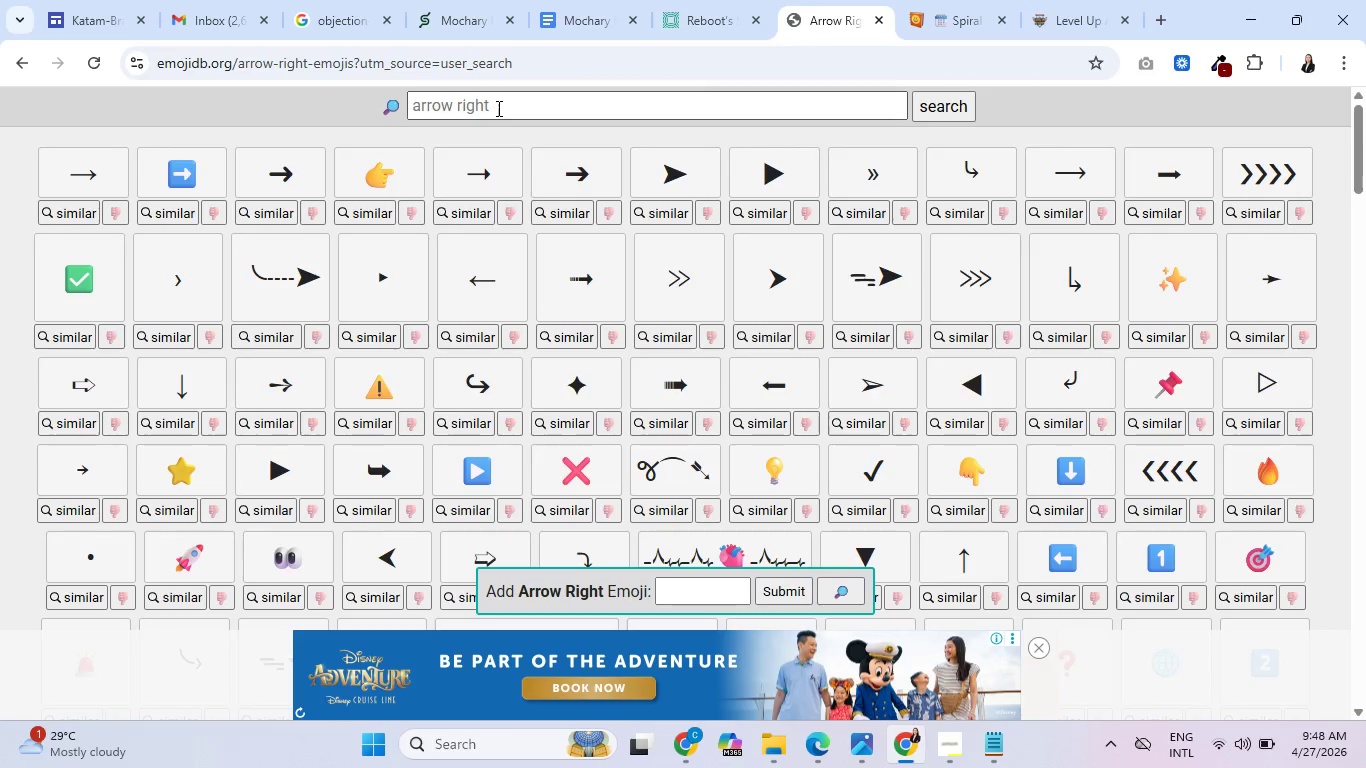 
left_click([497, 108])
 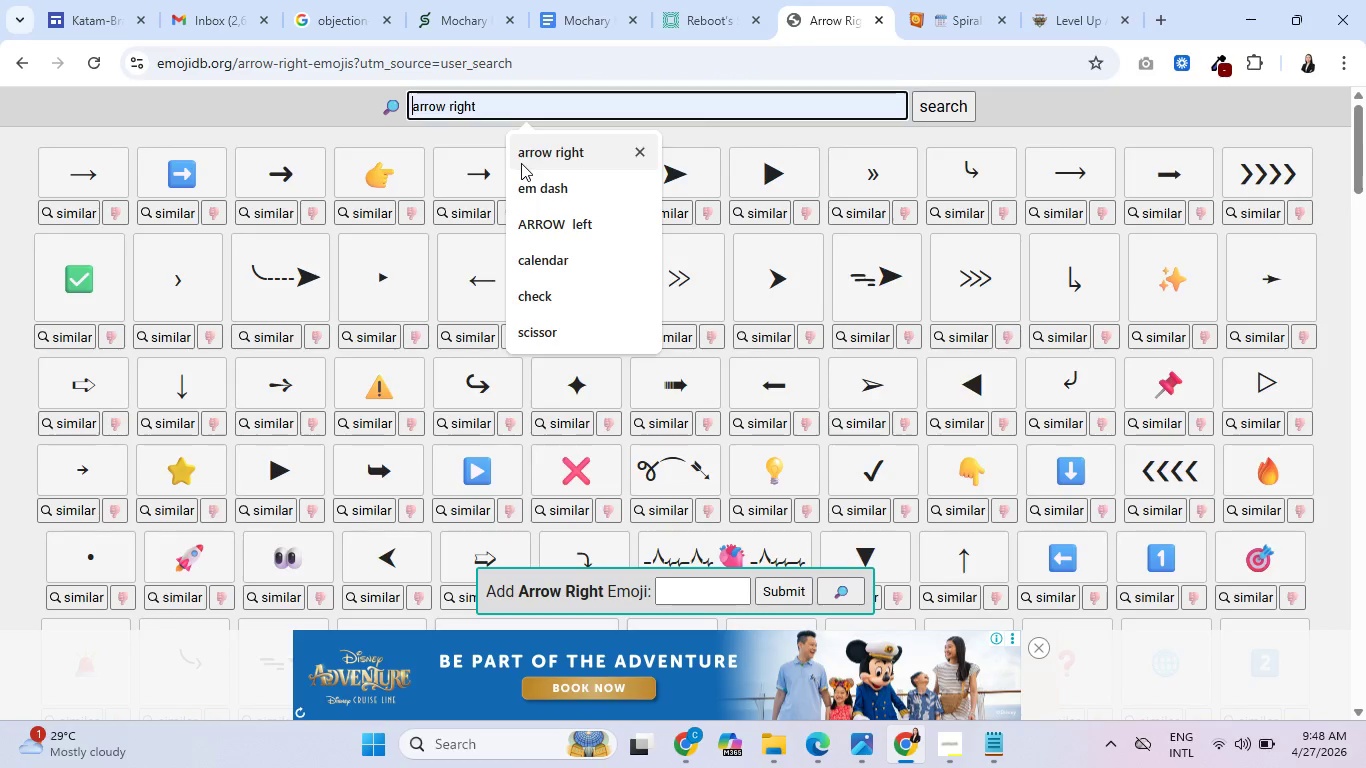 
type(po)
 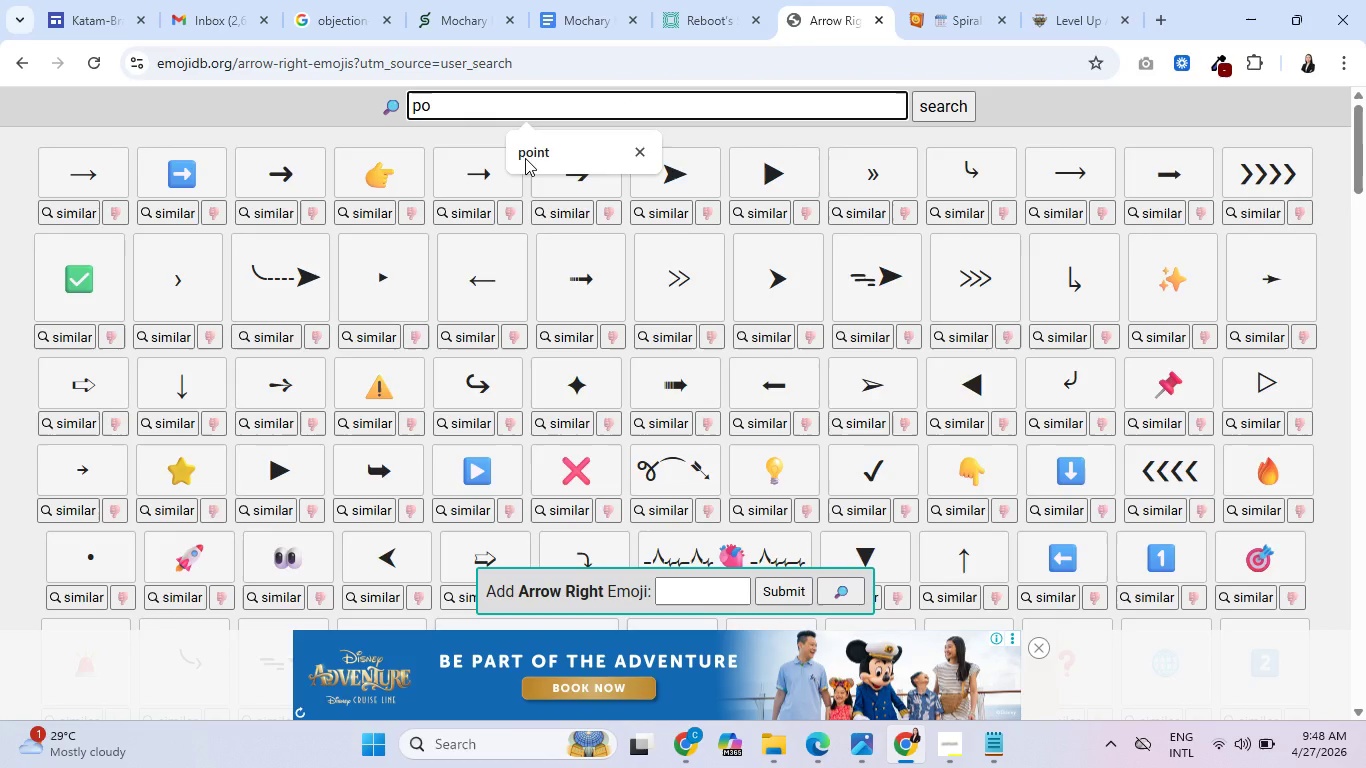 
left_click([525, 158])
 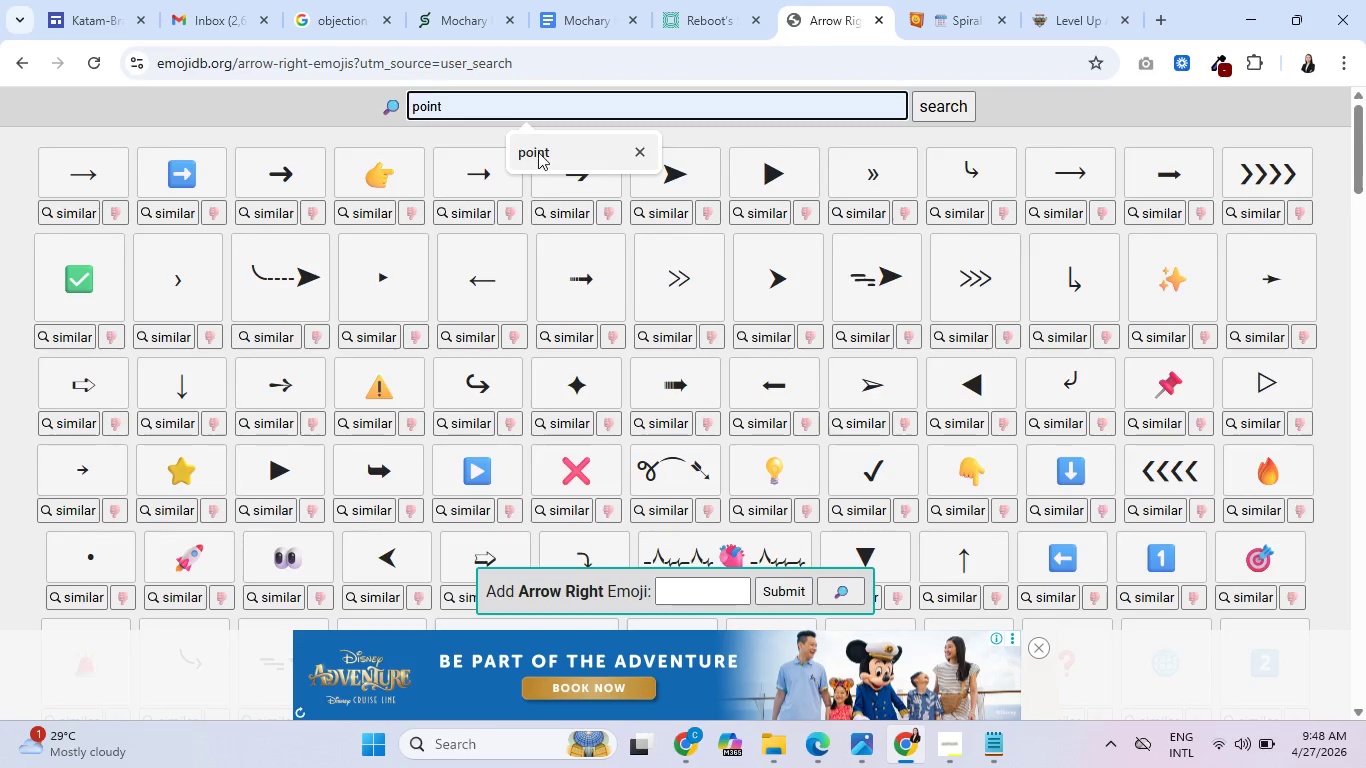 
left_click([539, 152])
 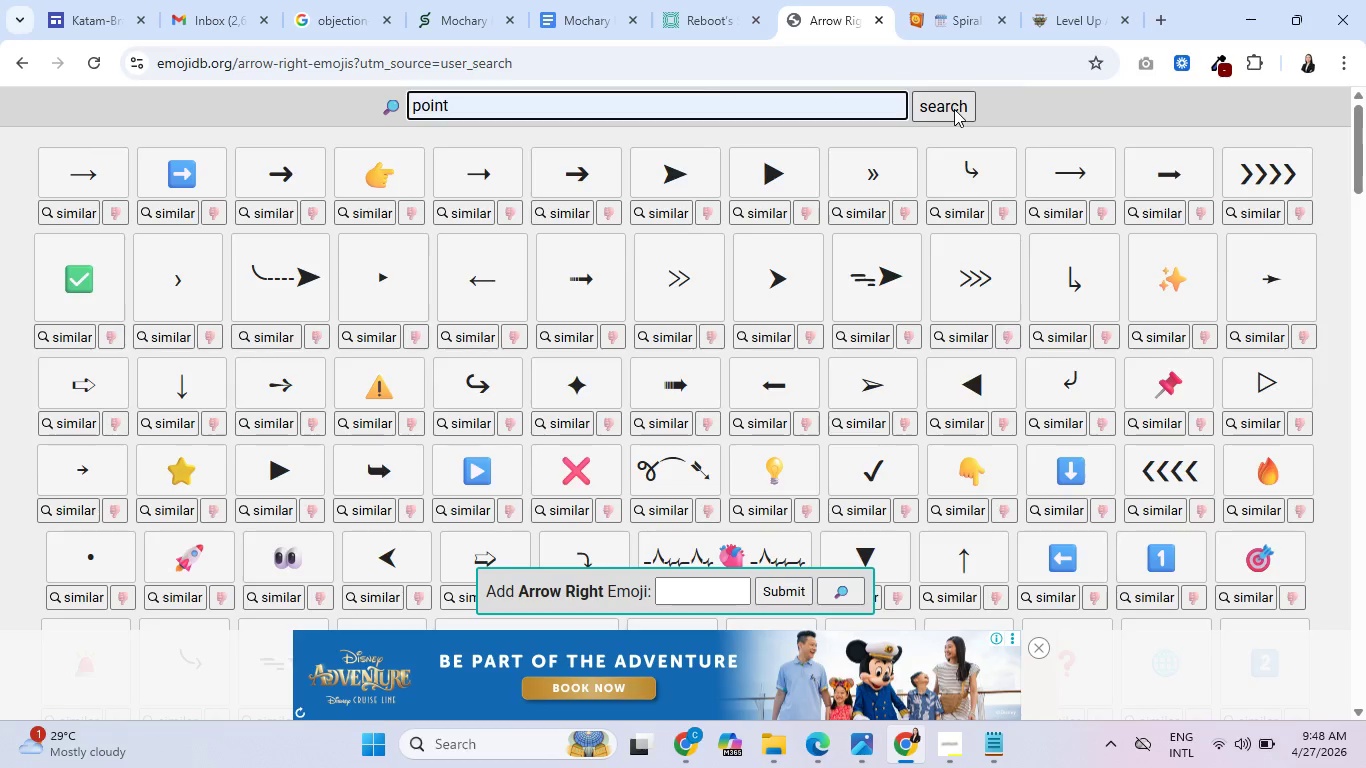 
left_click([954, 109])
 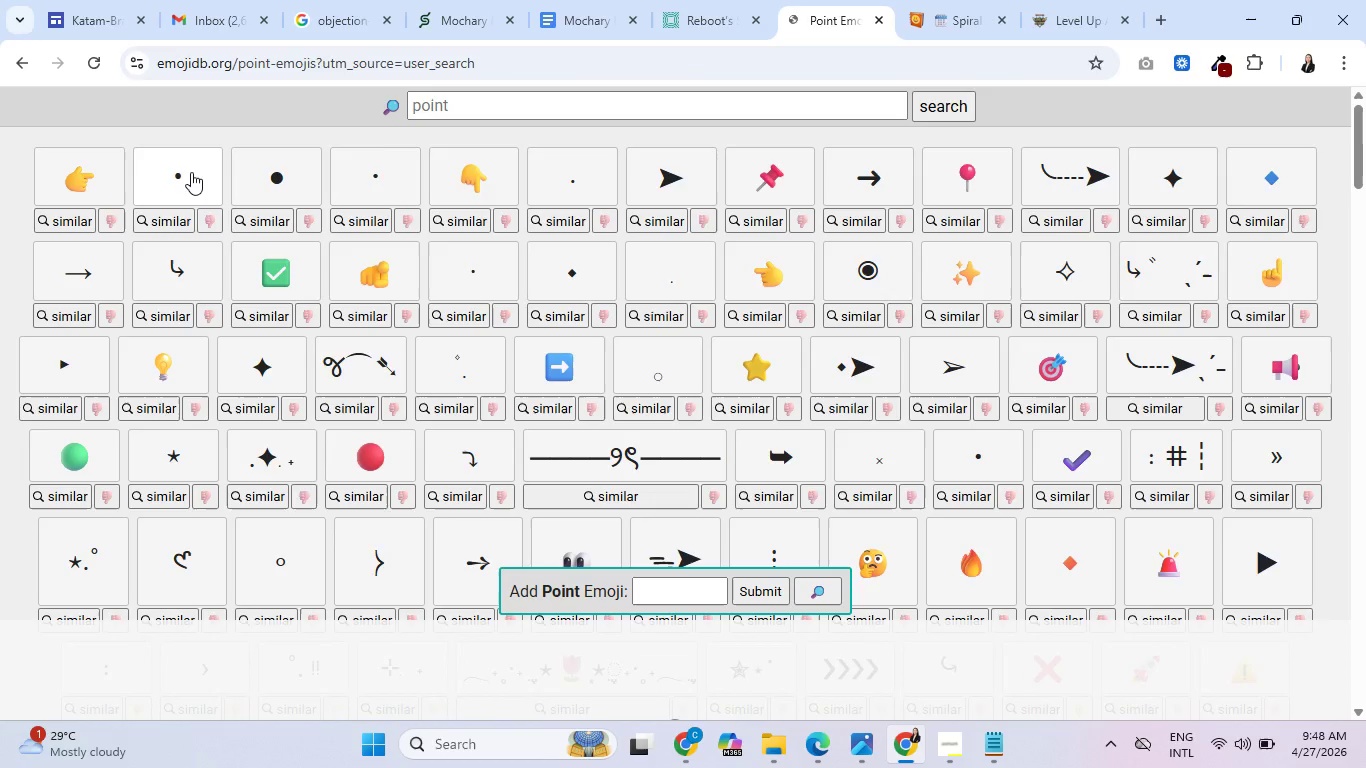 
left_click([380, 165])
 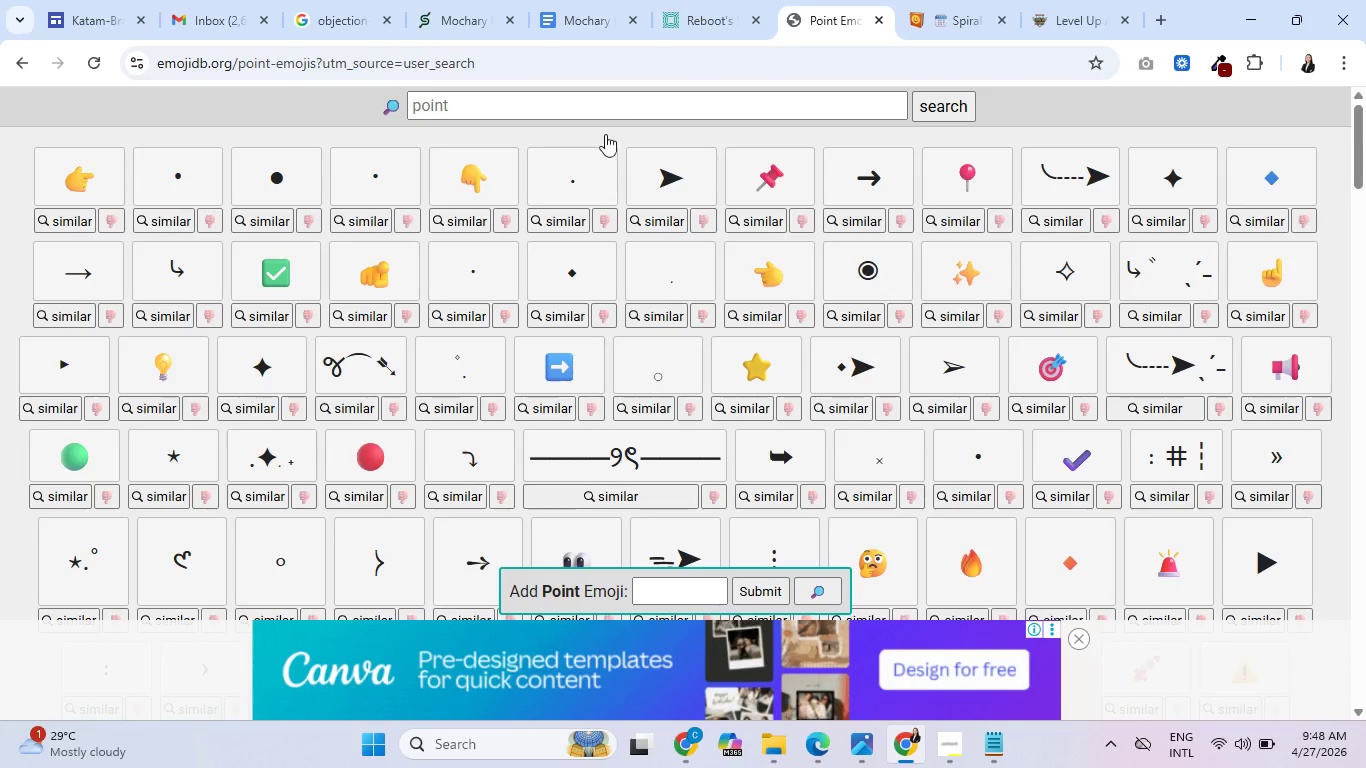 
left_click([1071, 0])
 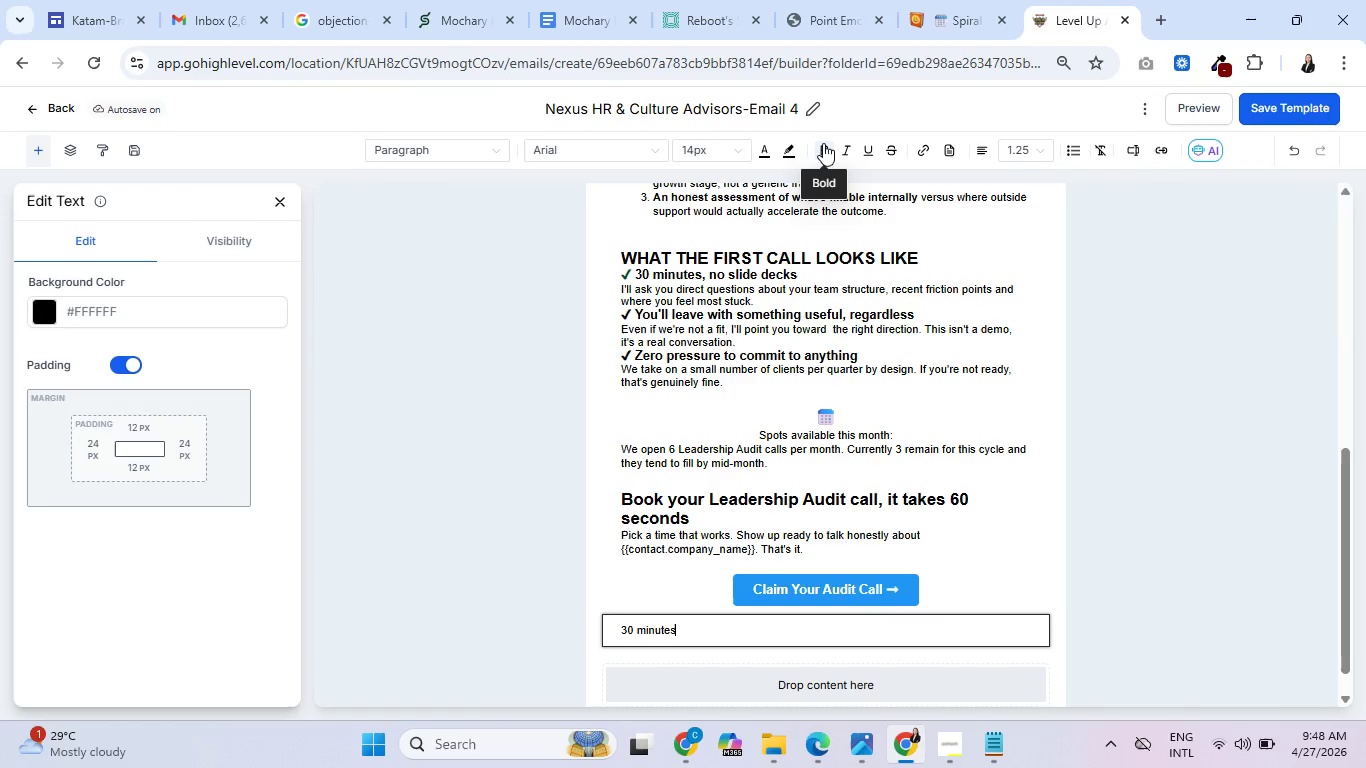 
key(Control+V)
 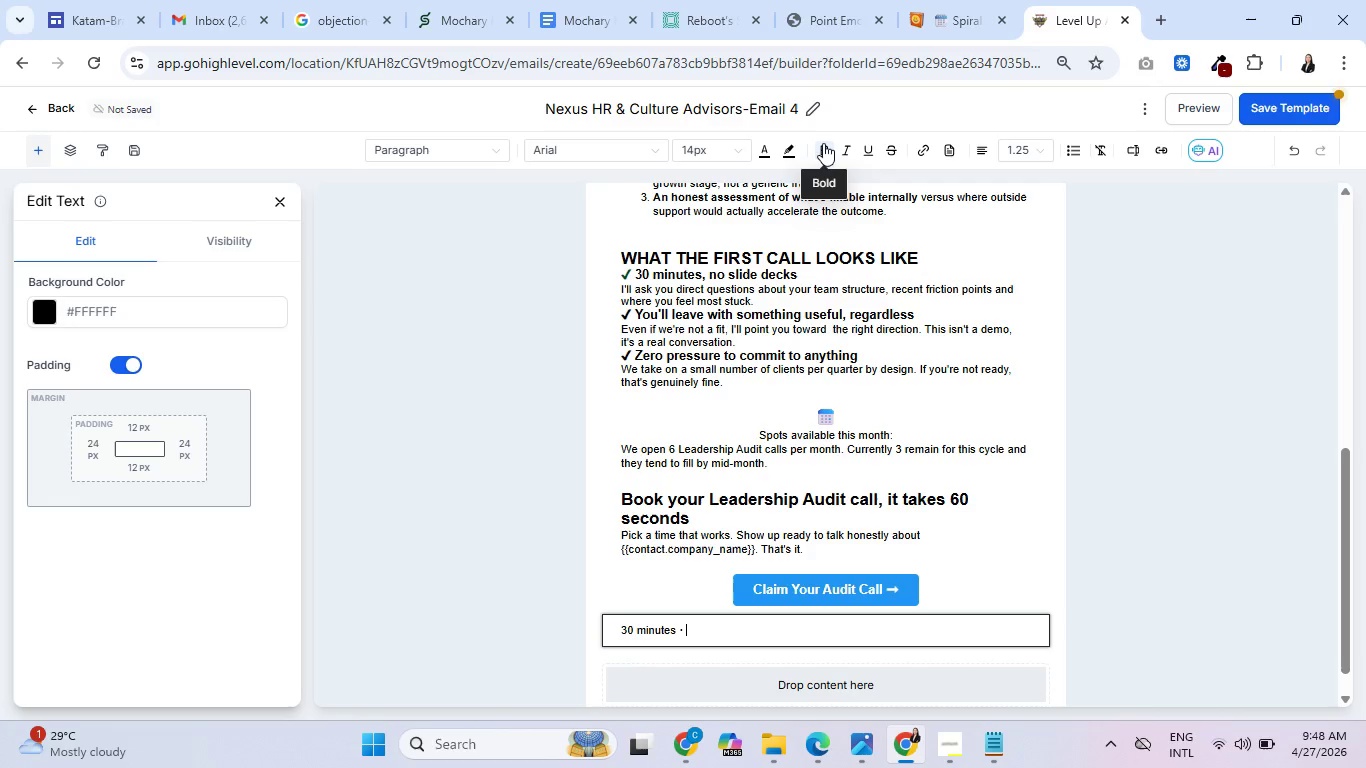 
type(Free)
 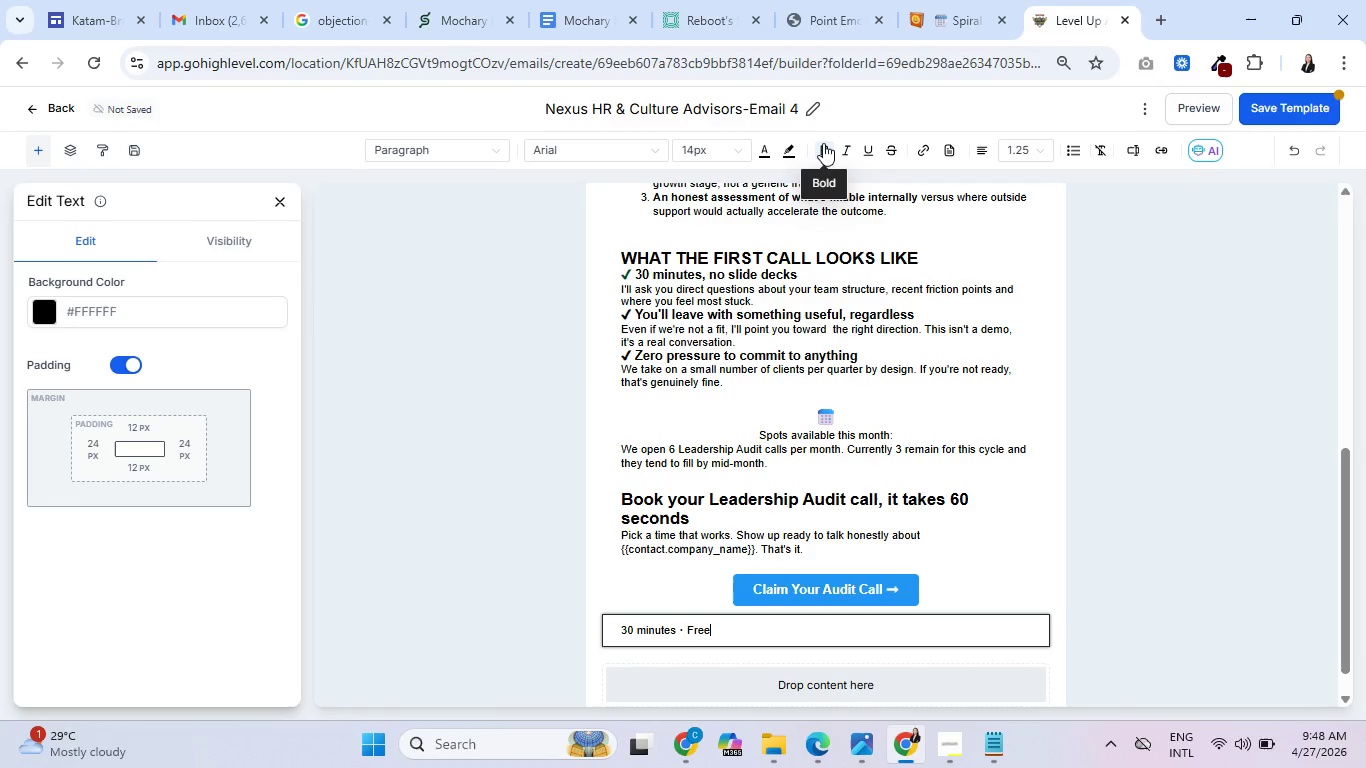 
key(Control+V)
 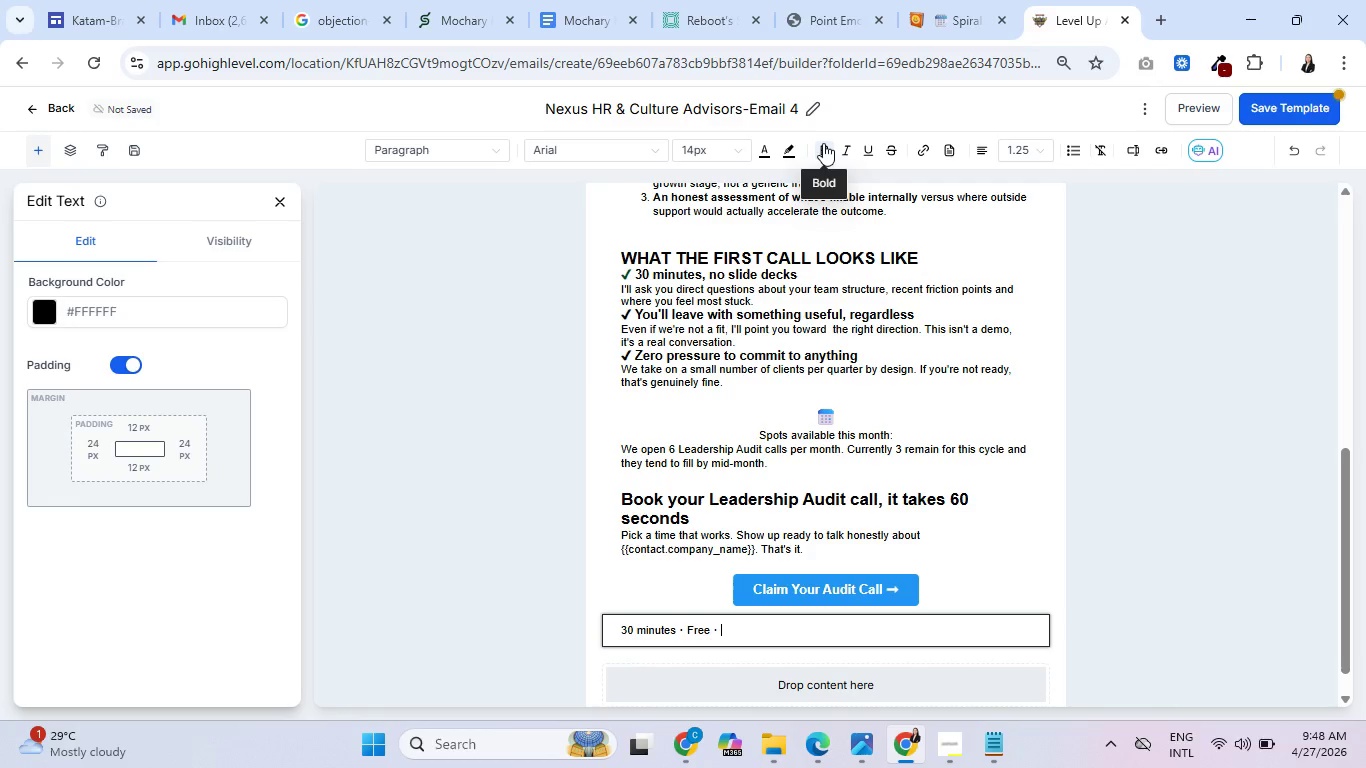 
type(No pitch)
 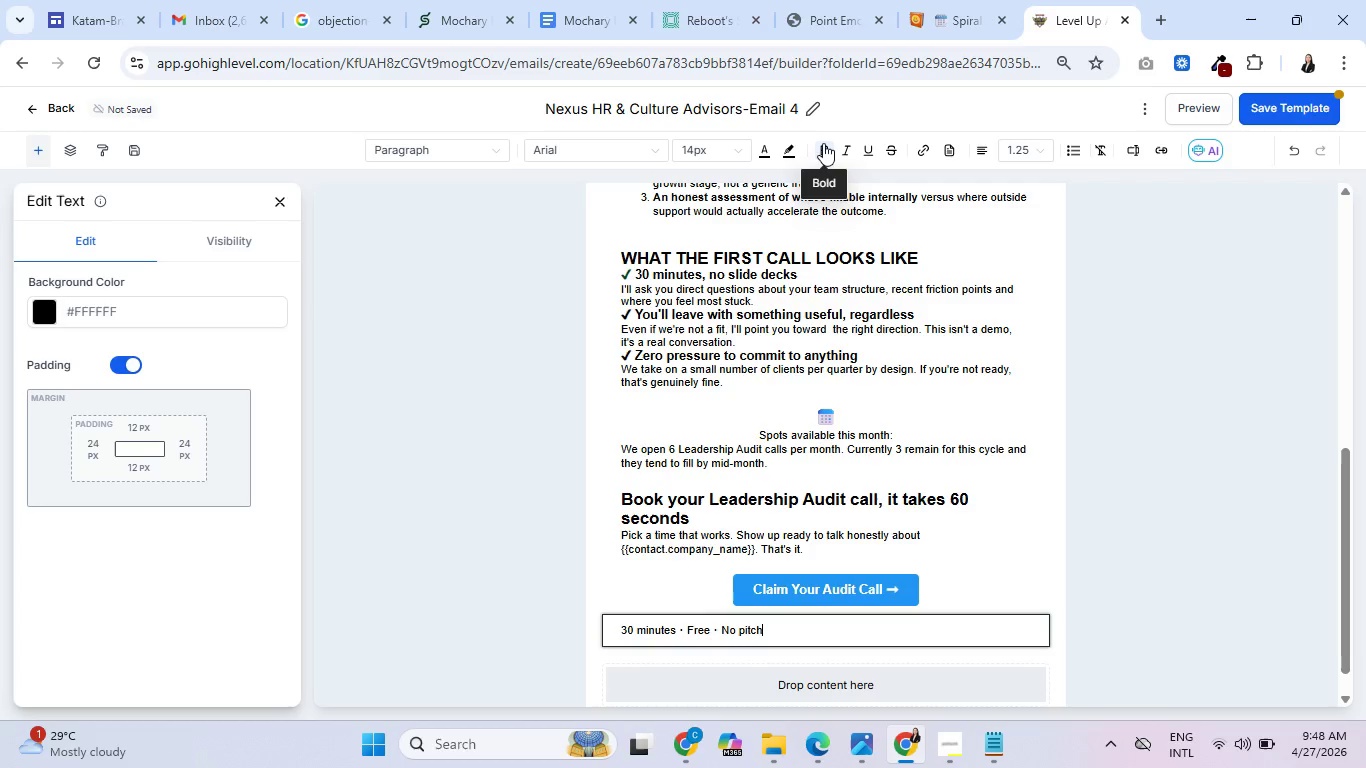 
key(Control+V)
 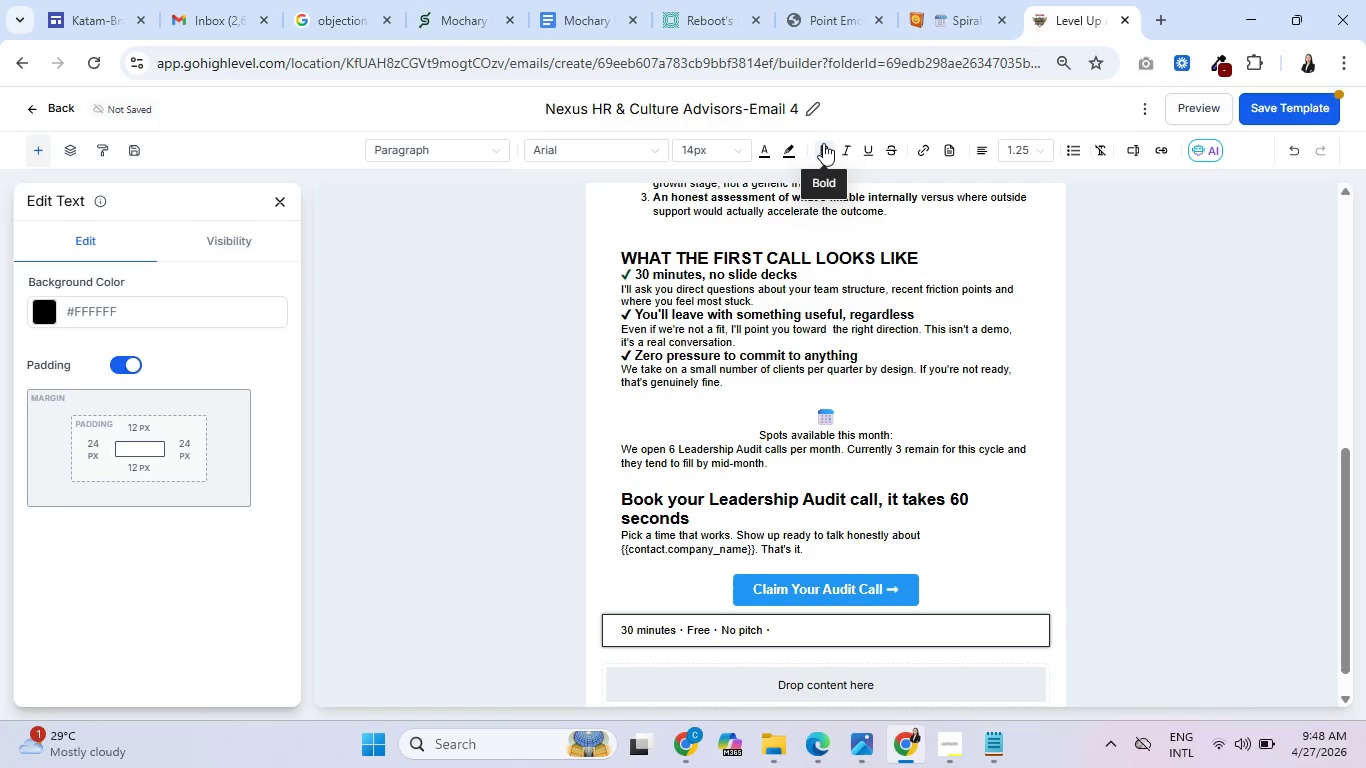 
type(Real conversation)
 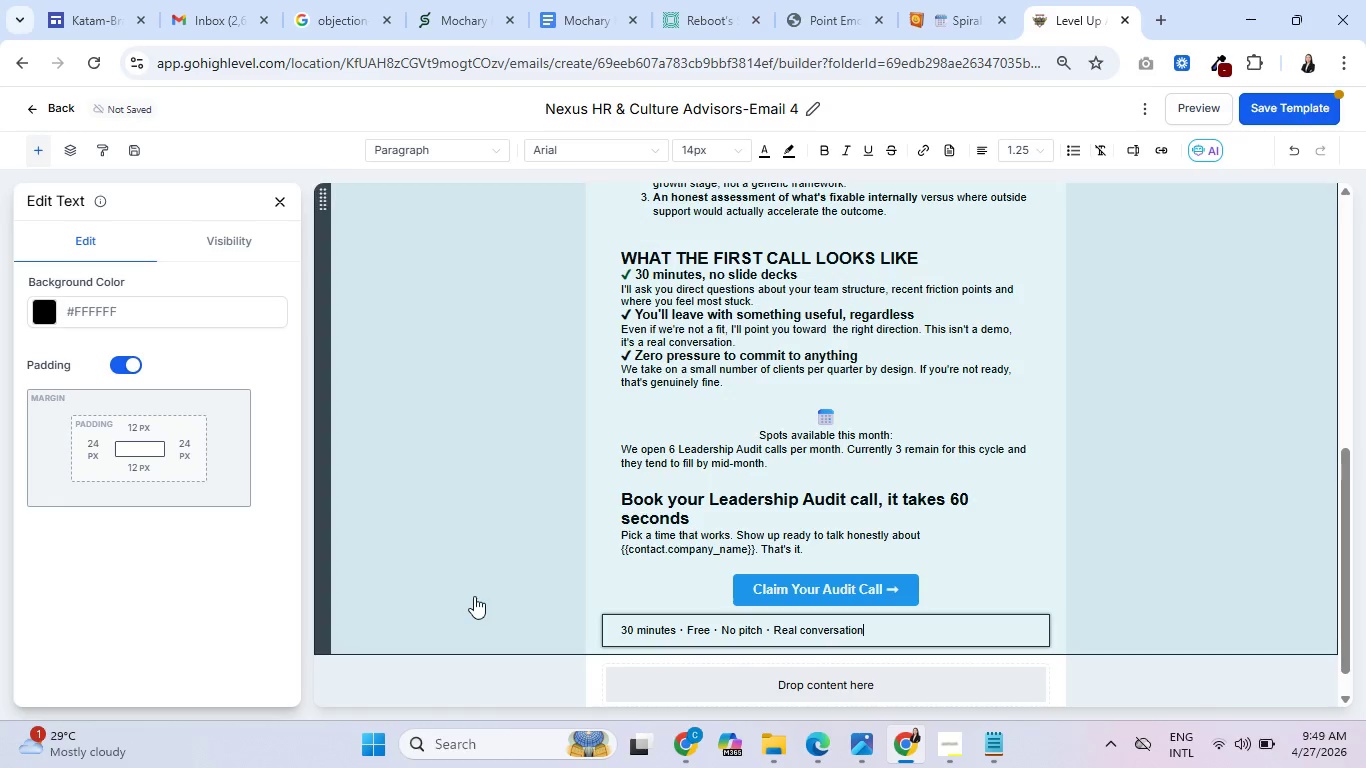 
left_click([141, 430])
 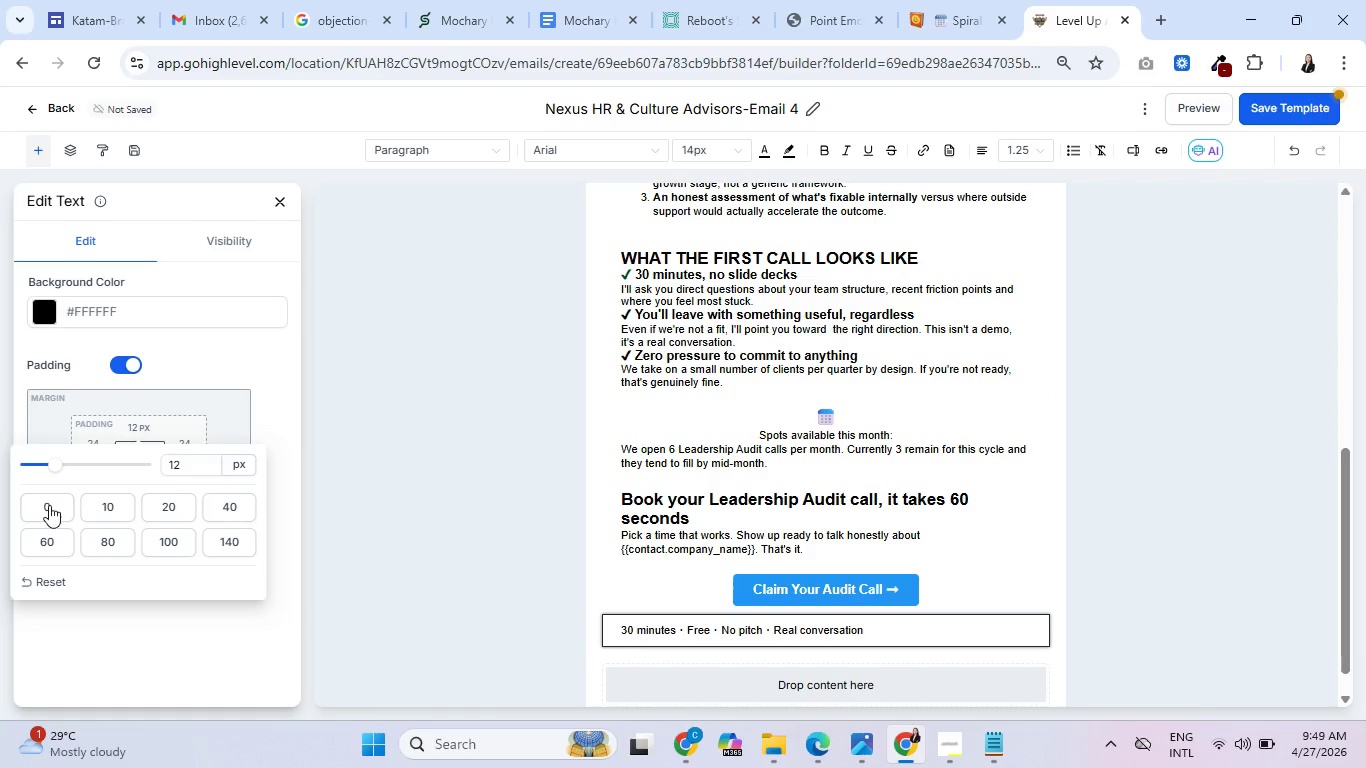 
left_click([49, 505])
 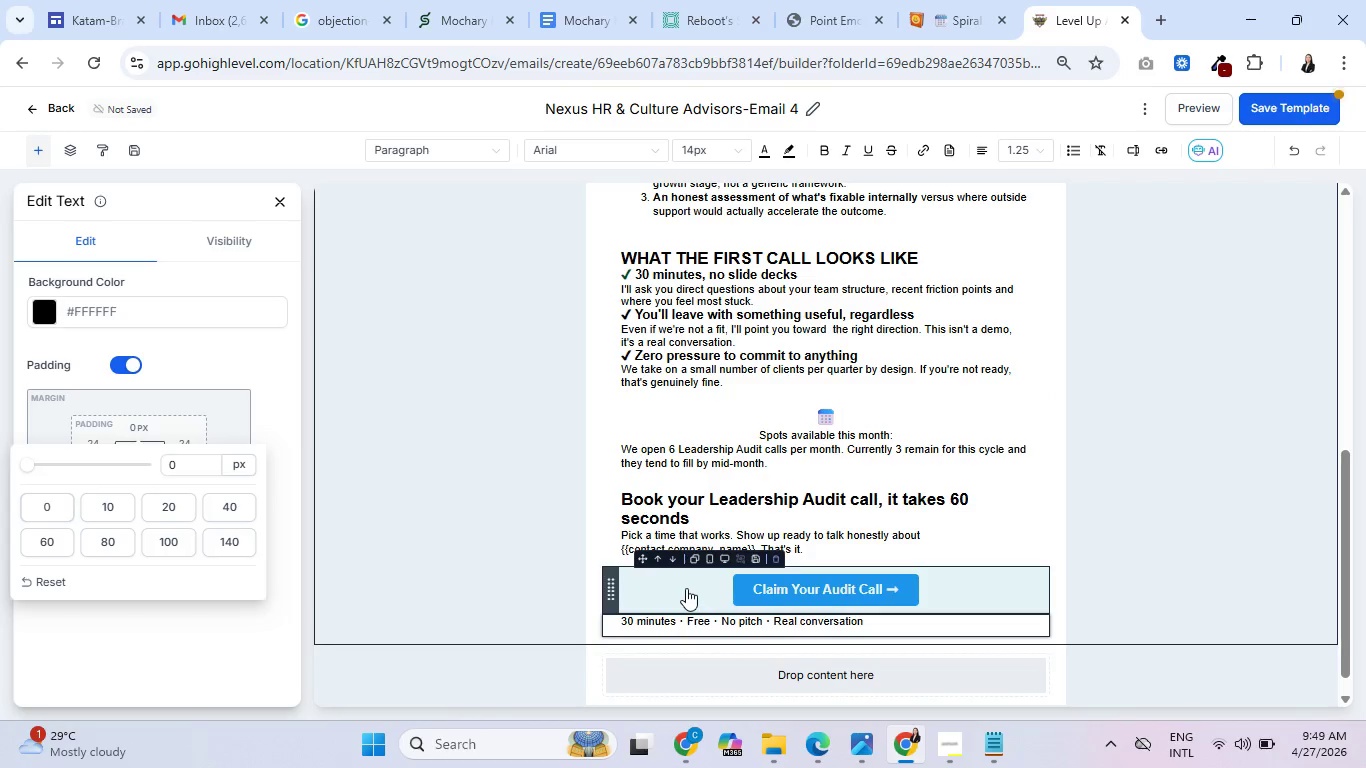 
left_click([686, 588])
 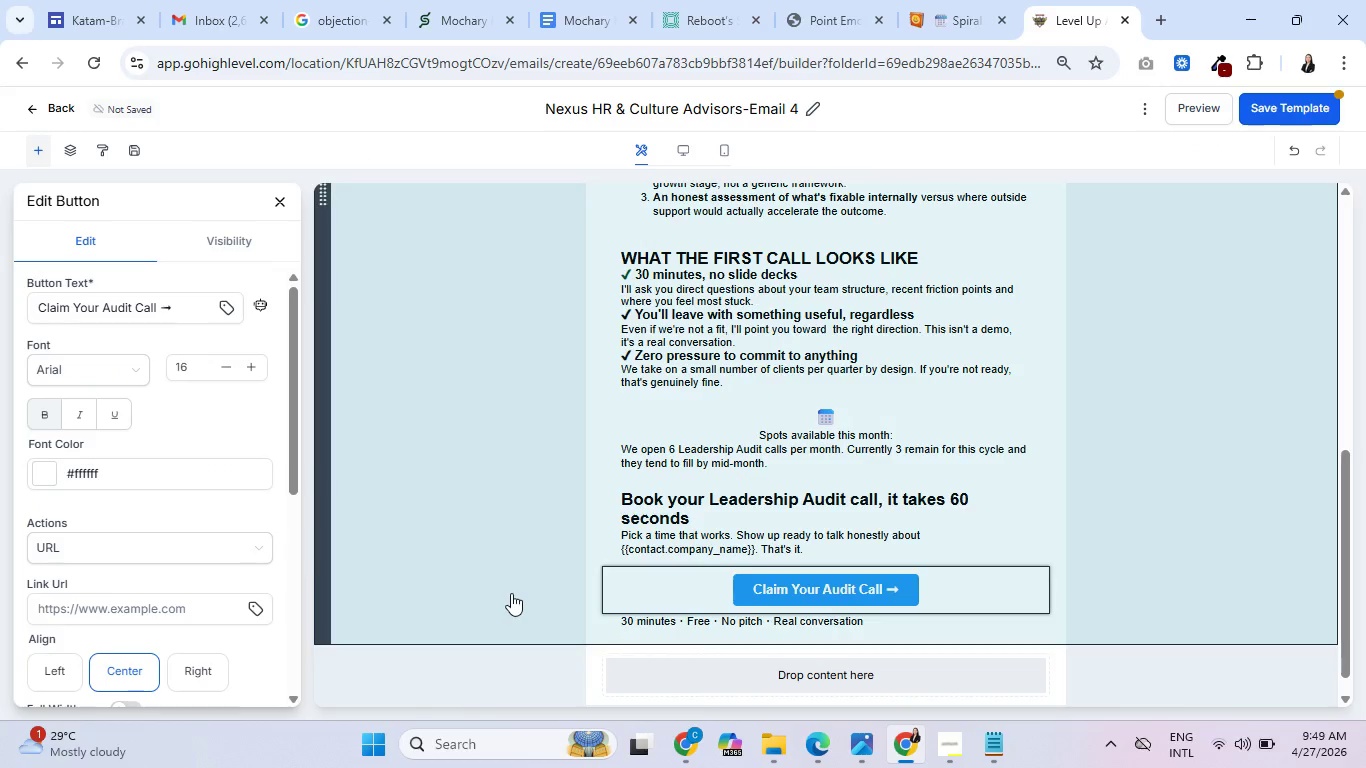 
scroll: coordinate [225, 553], scroll_direction: down, amount: 4.0
 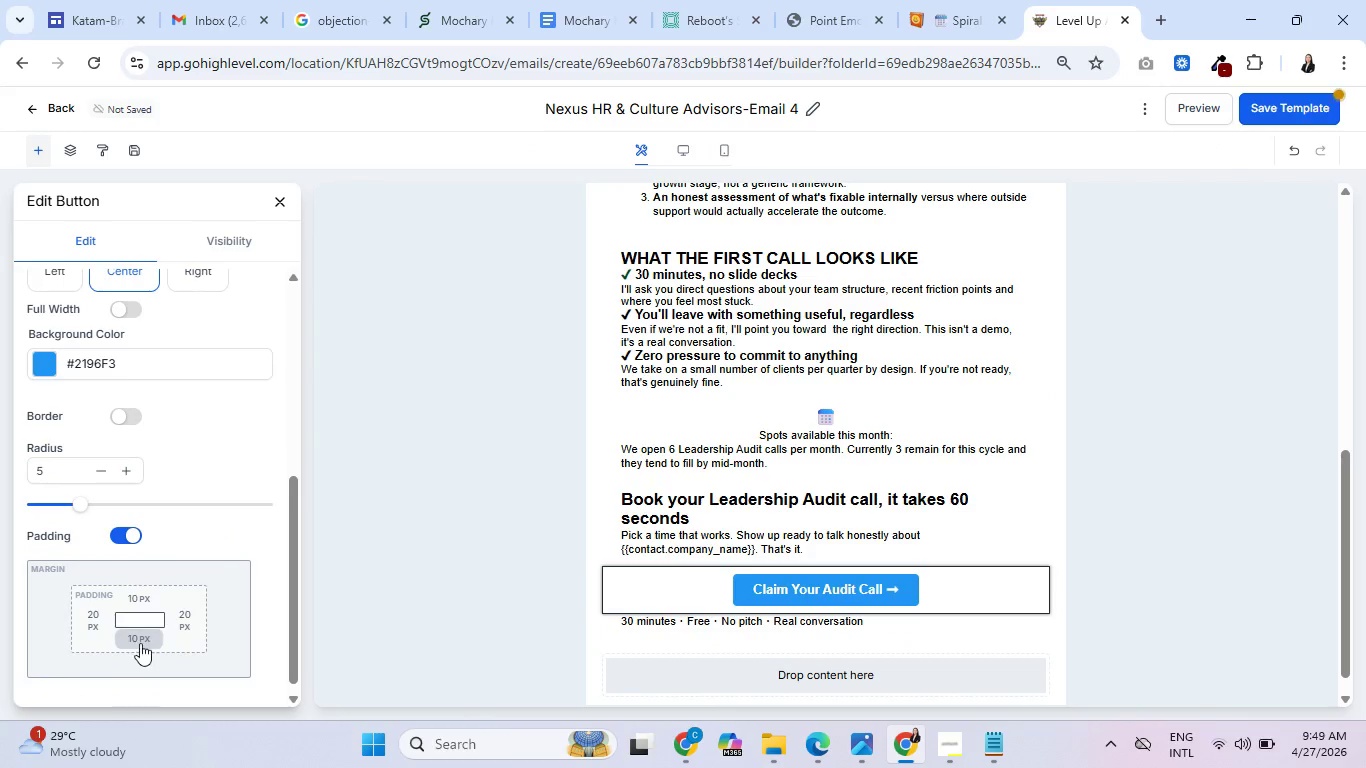 
left_click([140, 635])
 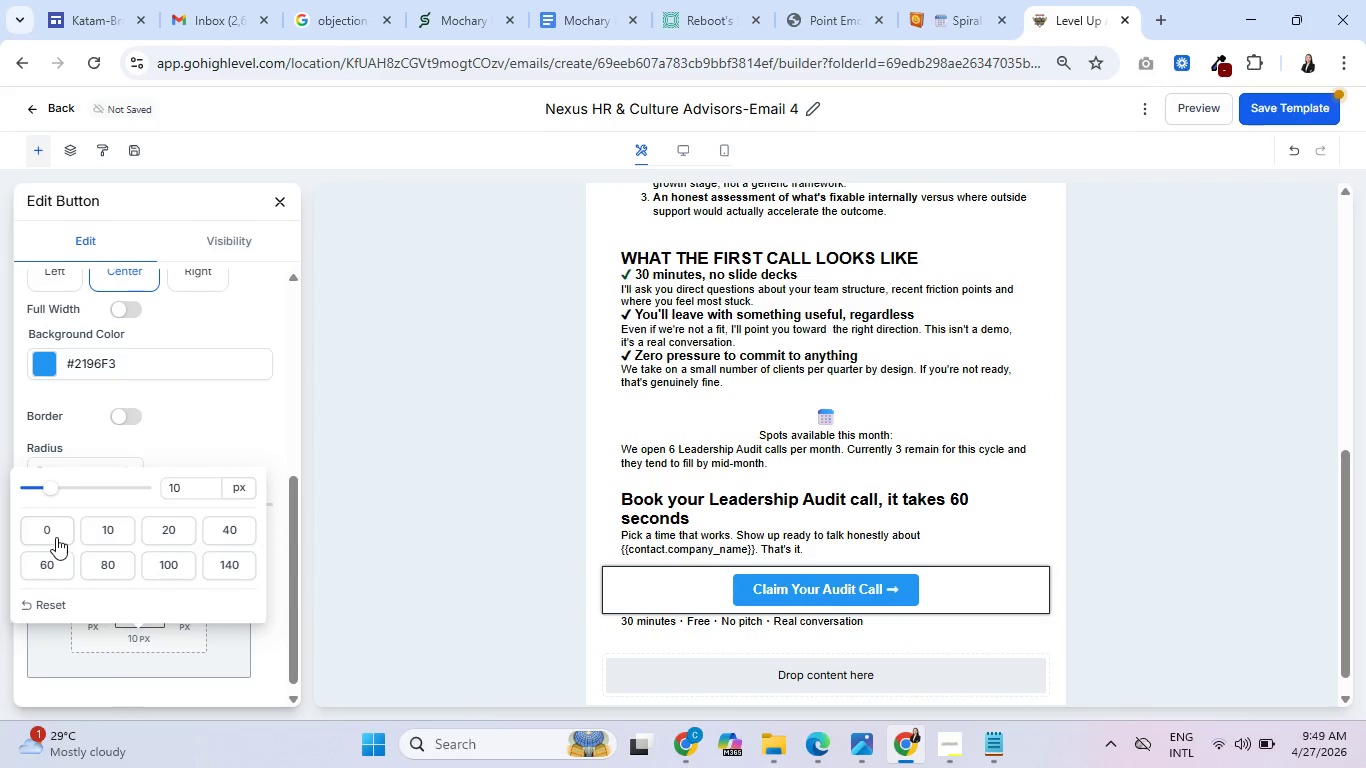 
left_click([48, 530])
 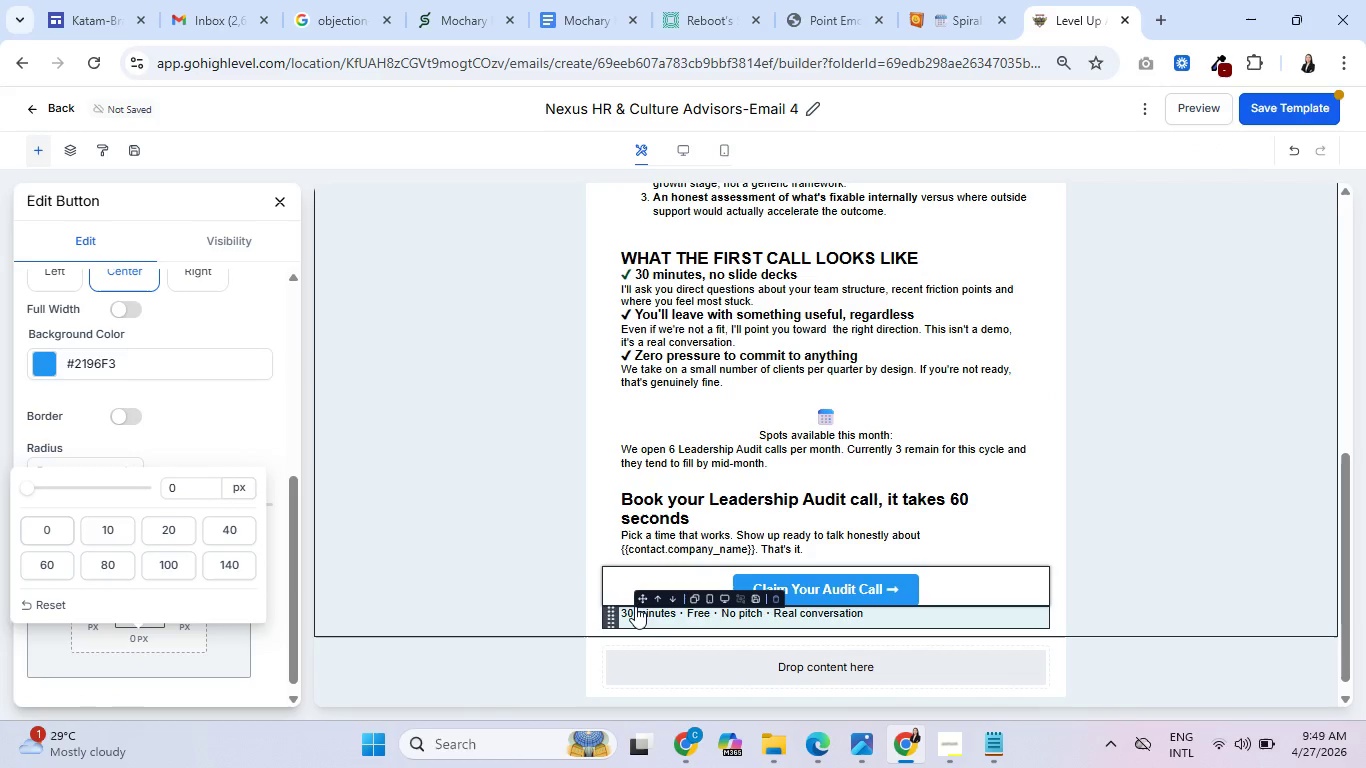 
left_click([636, 607])
 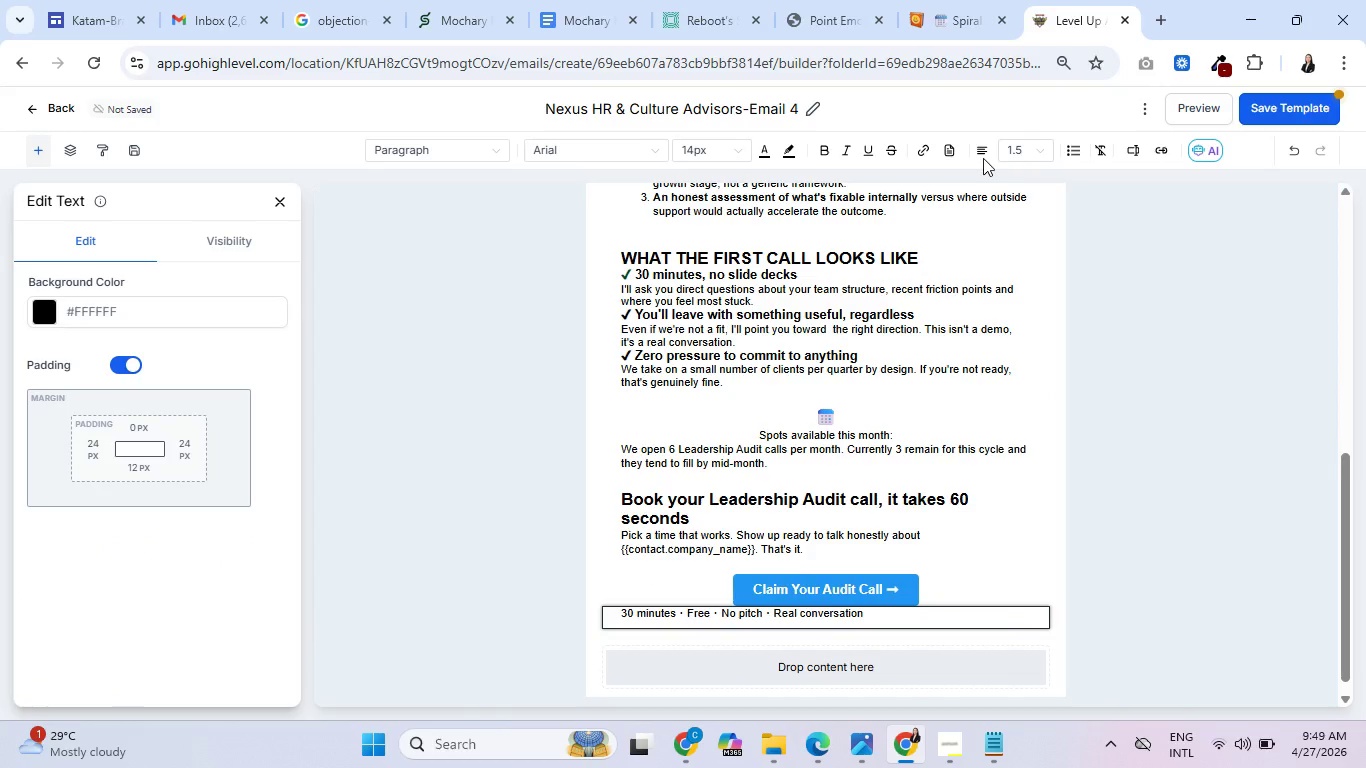 
left_click([982, 157])
 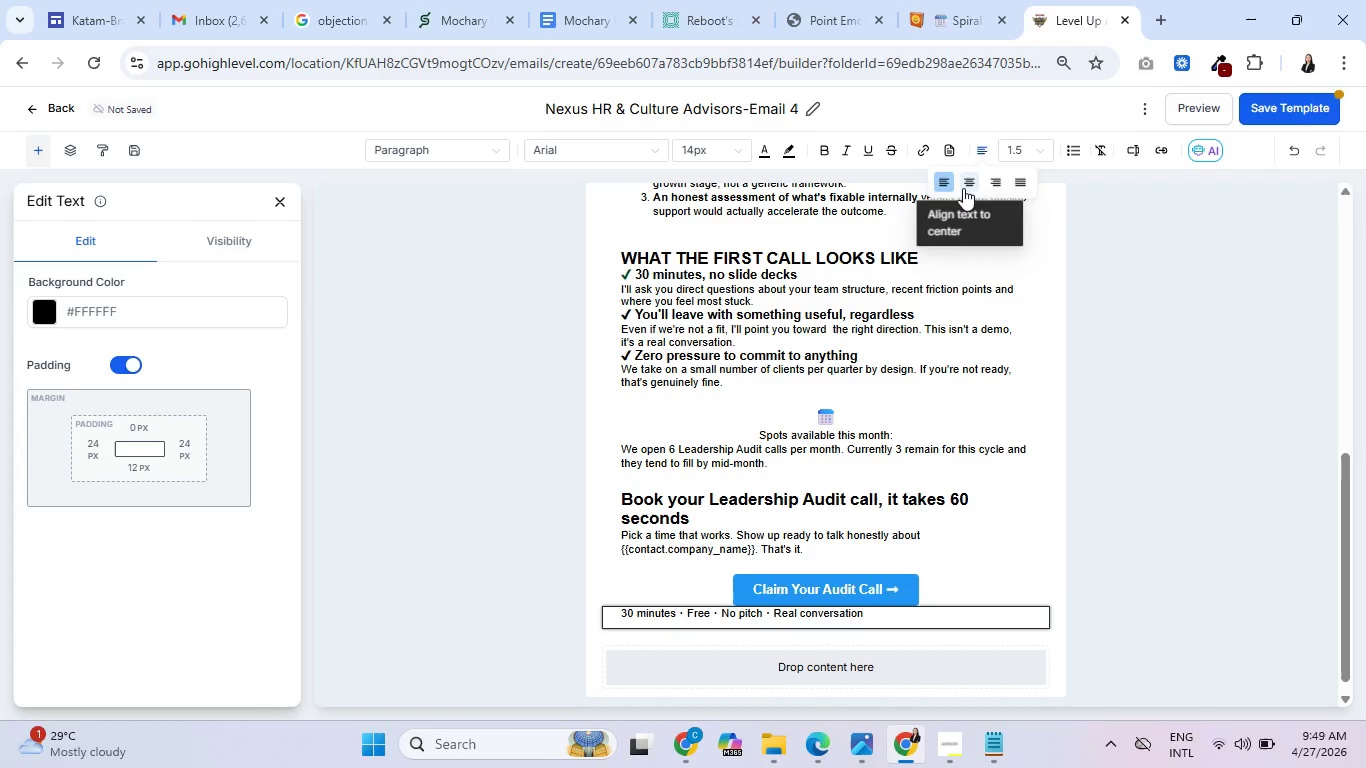 
left_click([963, 188])
 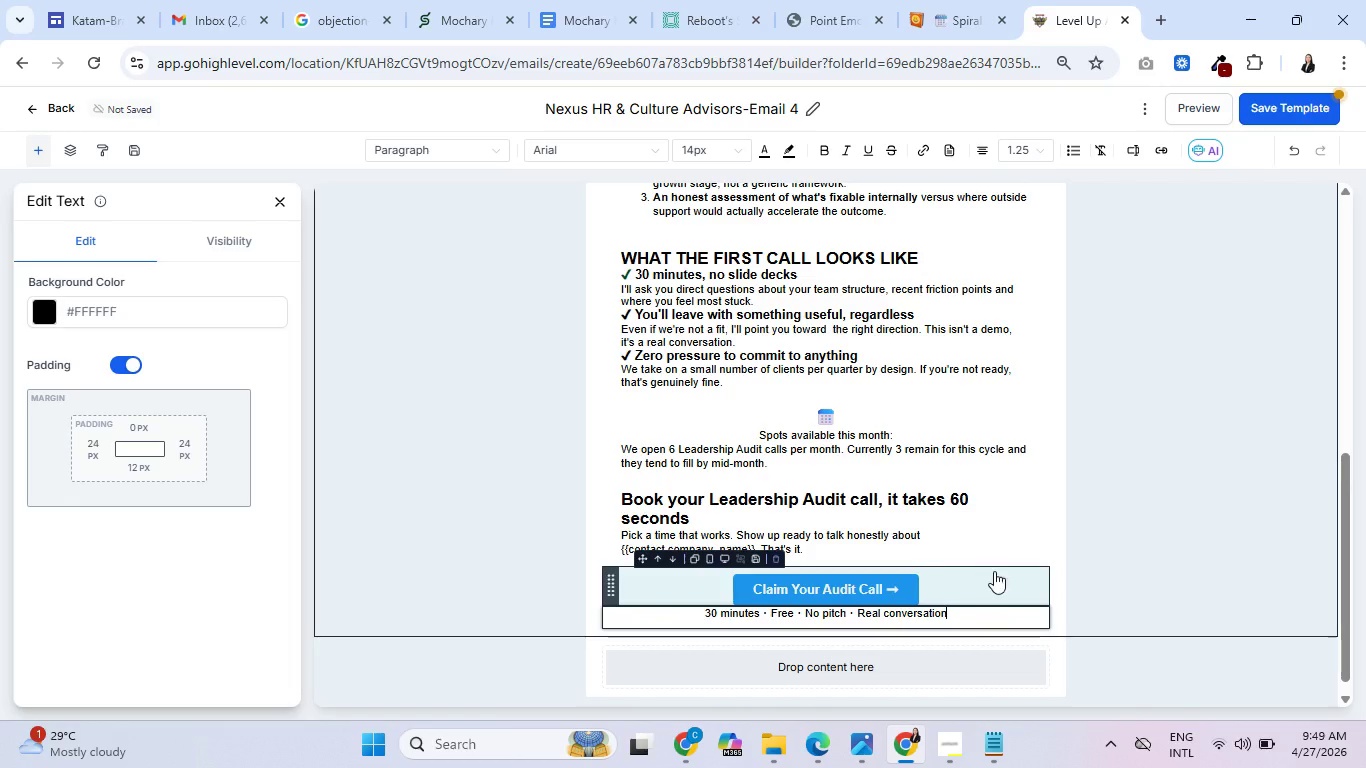 
left_click([984, 554])
 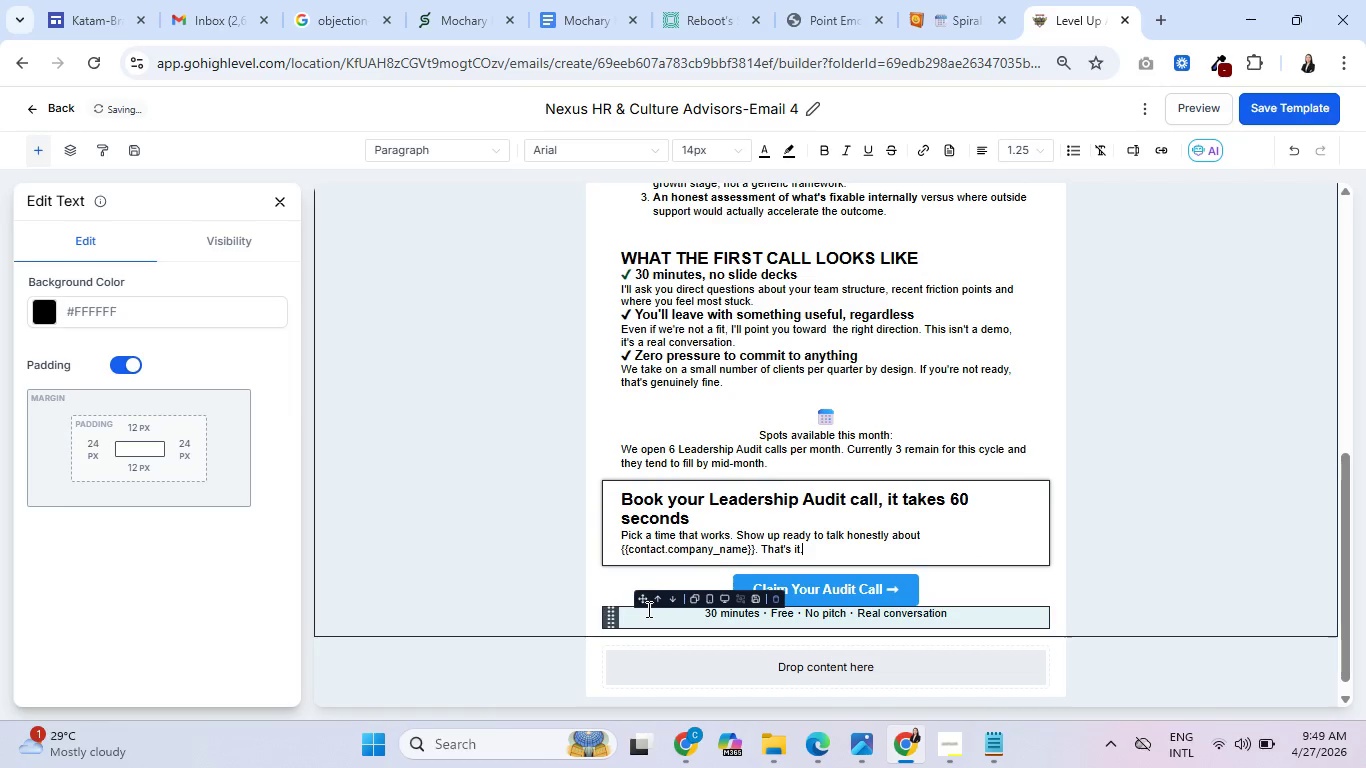 
left_click([663, 583])
 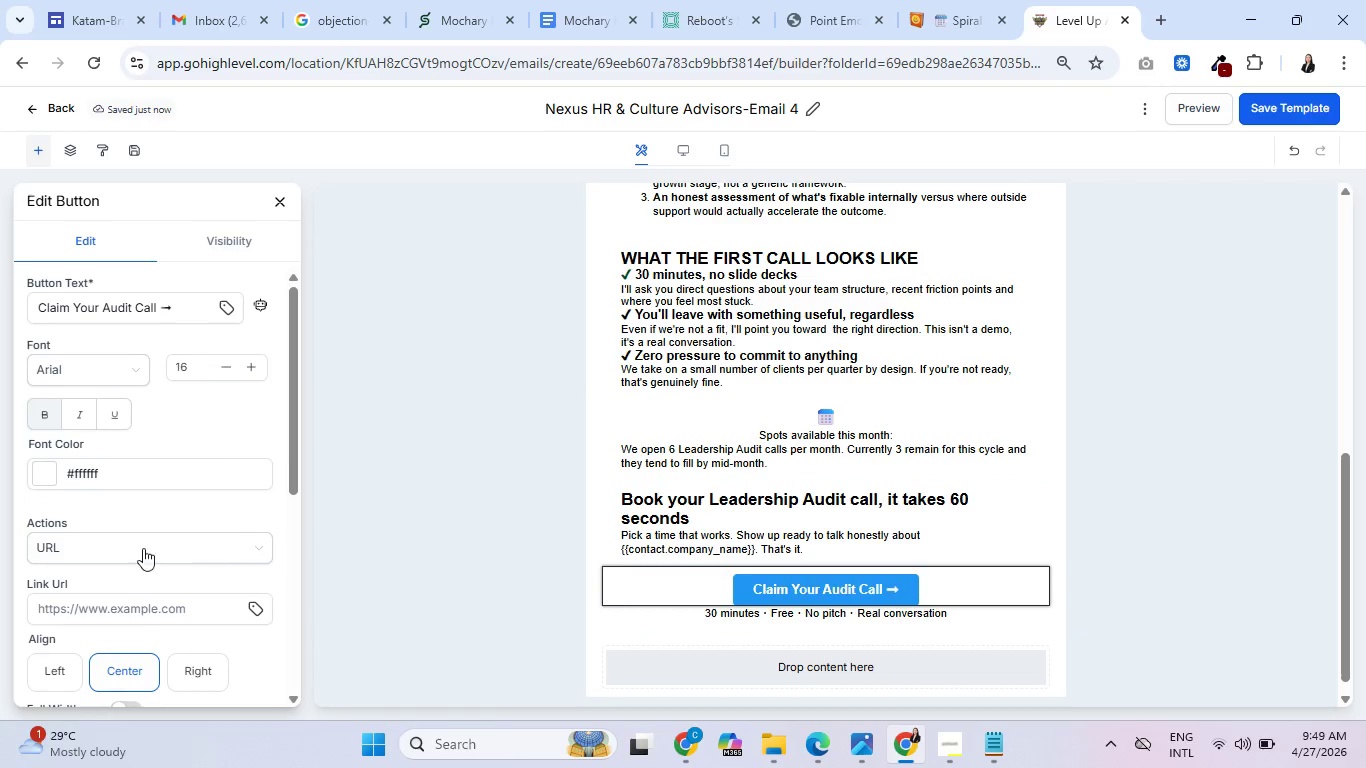 
scroll: coordinate [143, 538], scroll_direction: down, amount: 4.0
 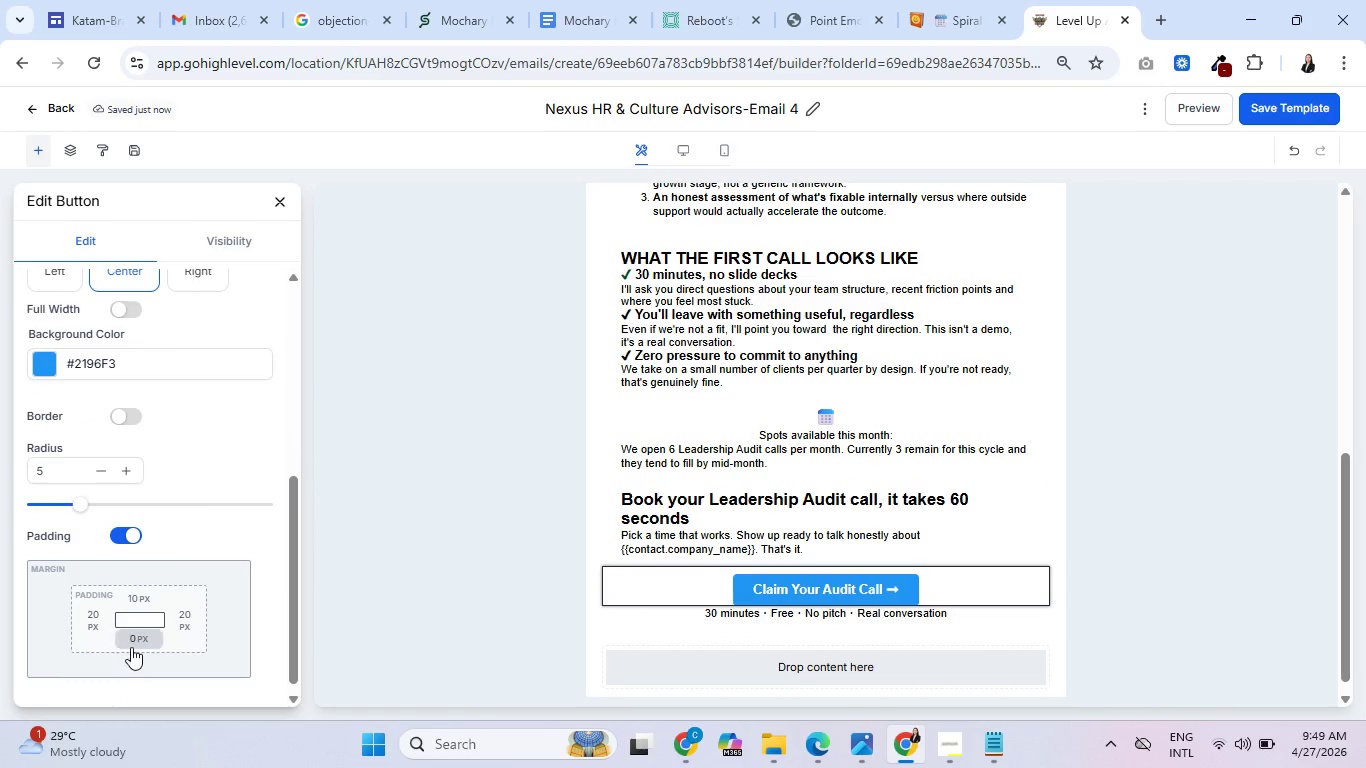 
left_click([131, 645])
 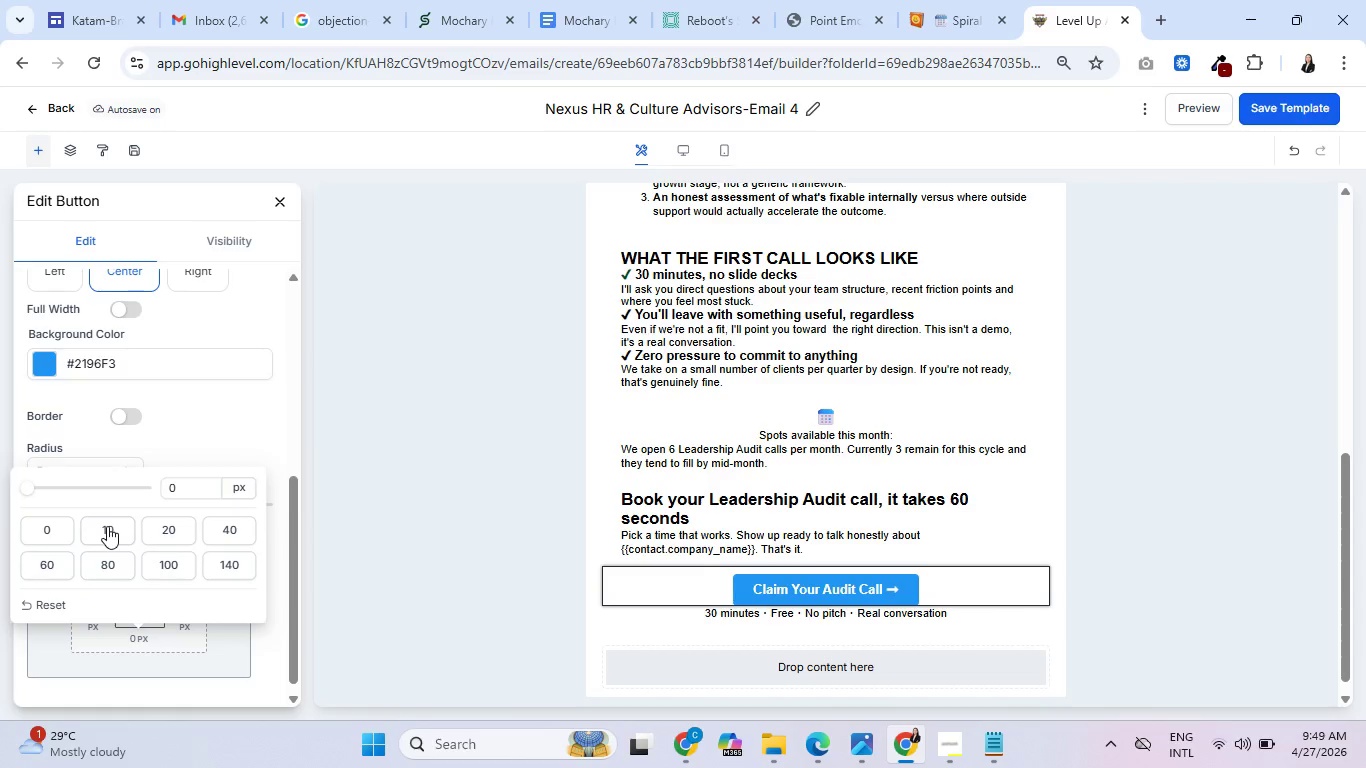 
left_click([107, 524])
 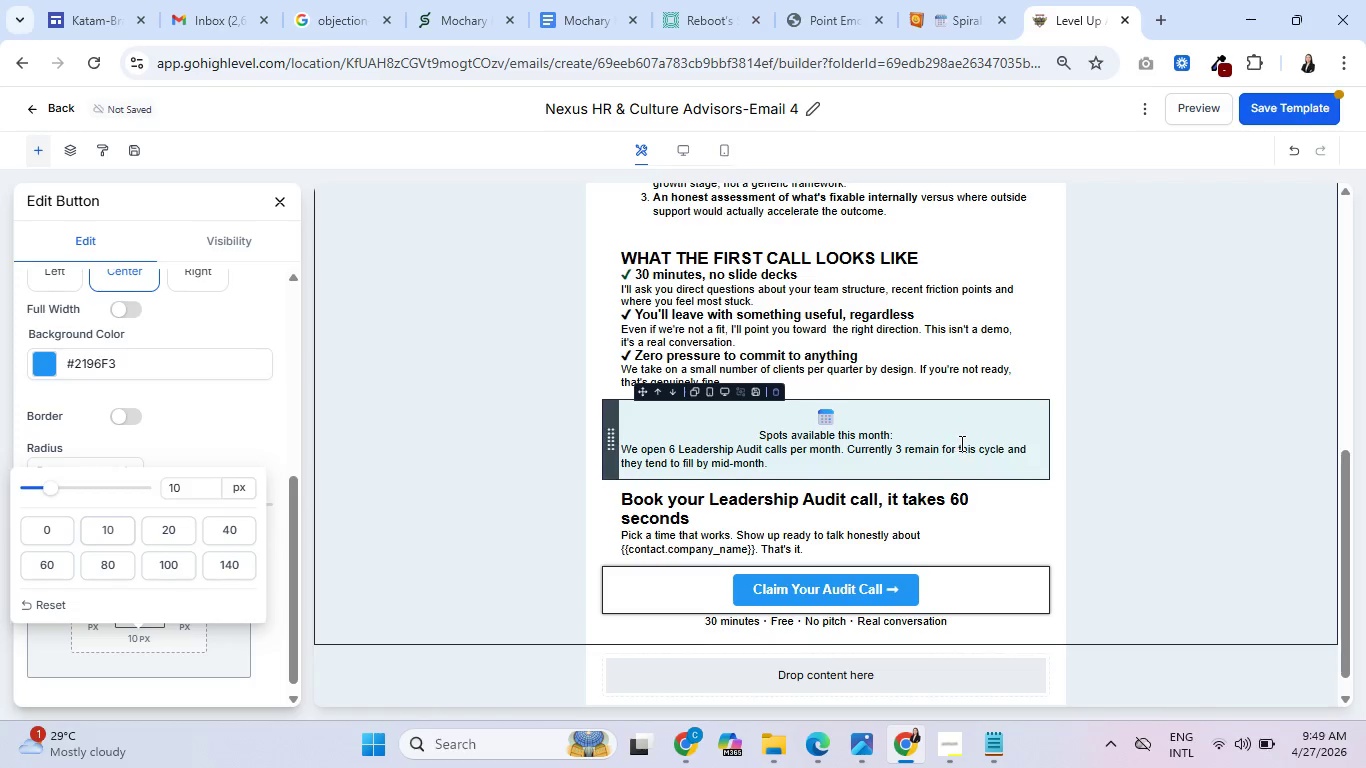 
left_click([960, 443])
 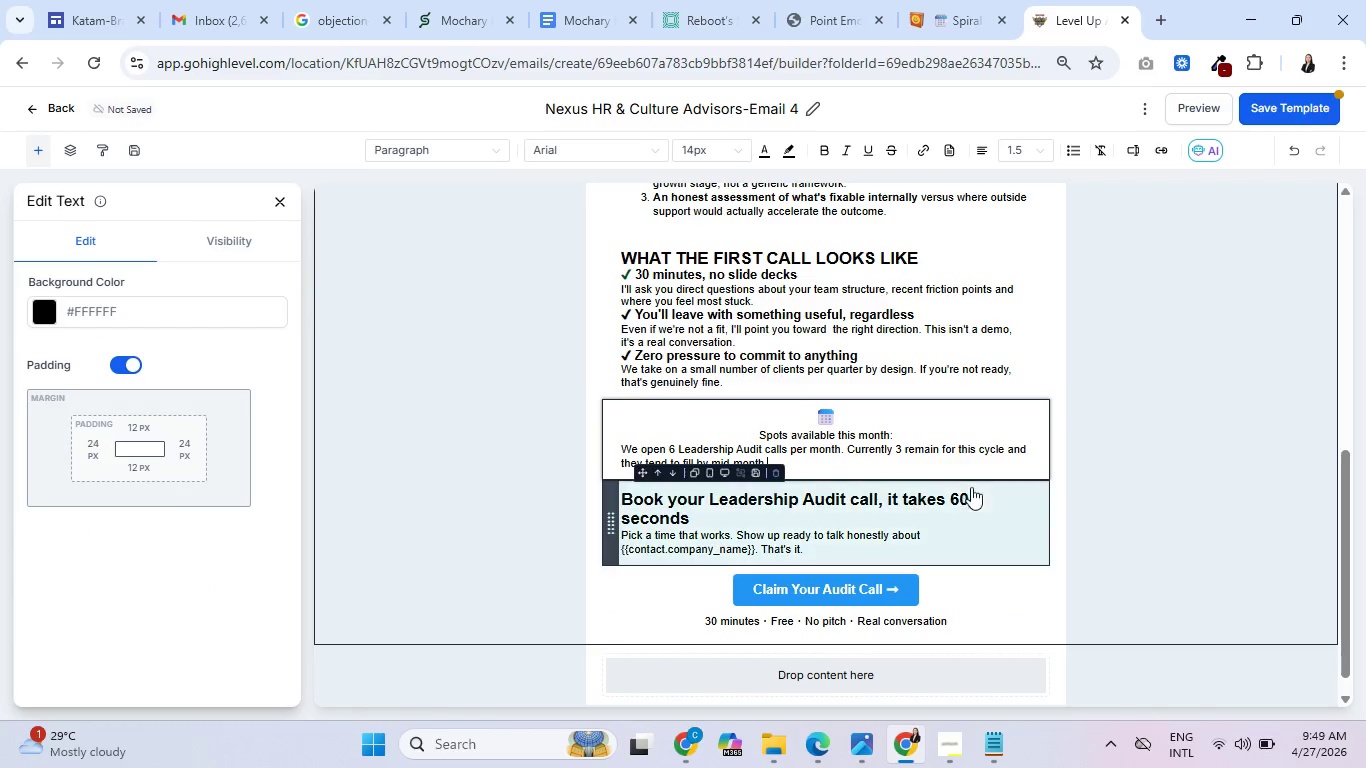 
scroll: coordinate [973, 490], scroll_direction: down, amount: 2.0
 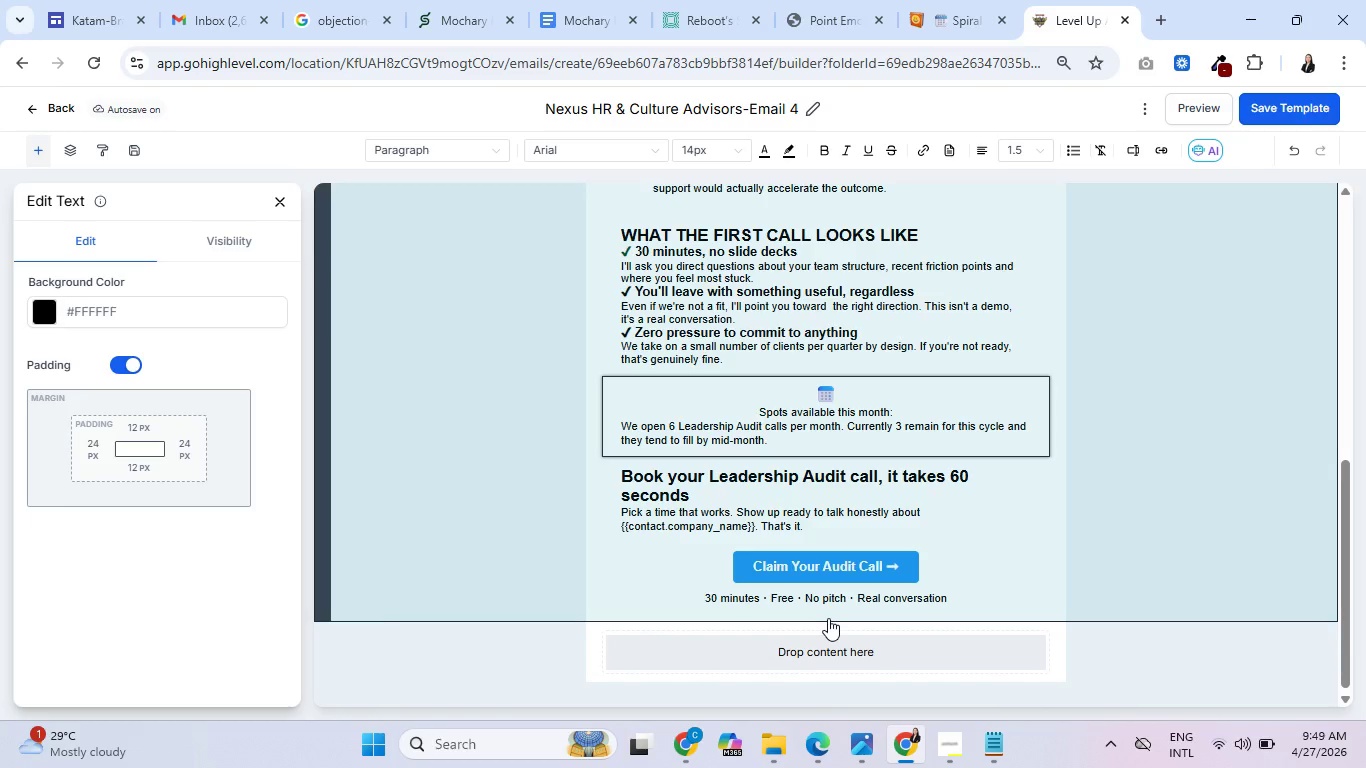 
wait(12.88)
 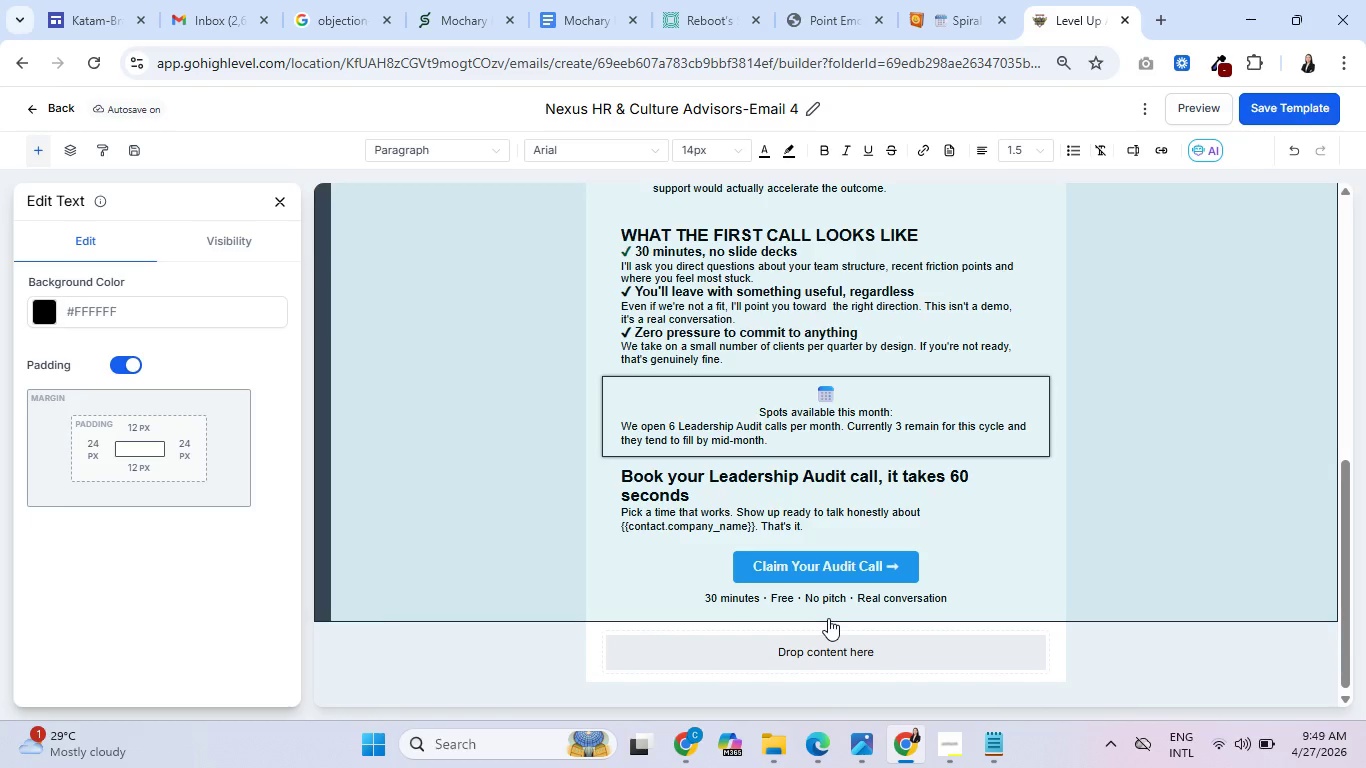 
mouse_move([268, 206])
 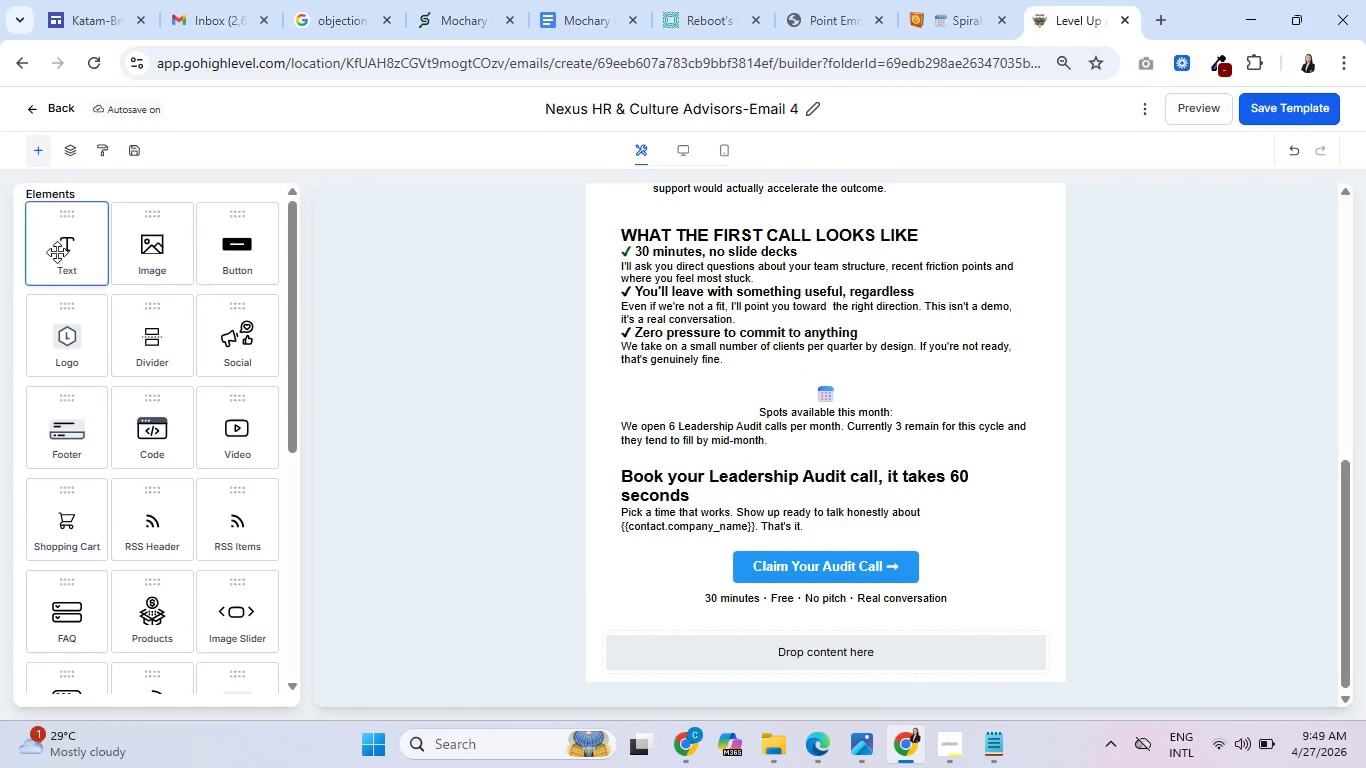 
left_click_drag(start_coordinate=[57, 252], to_coordinate=[716, 627])
 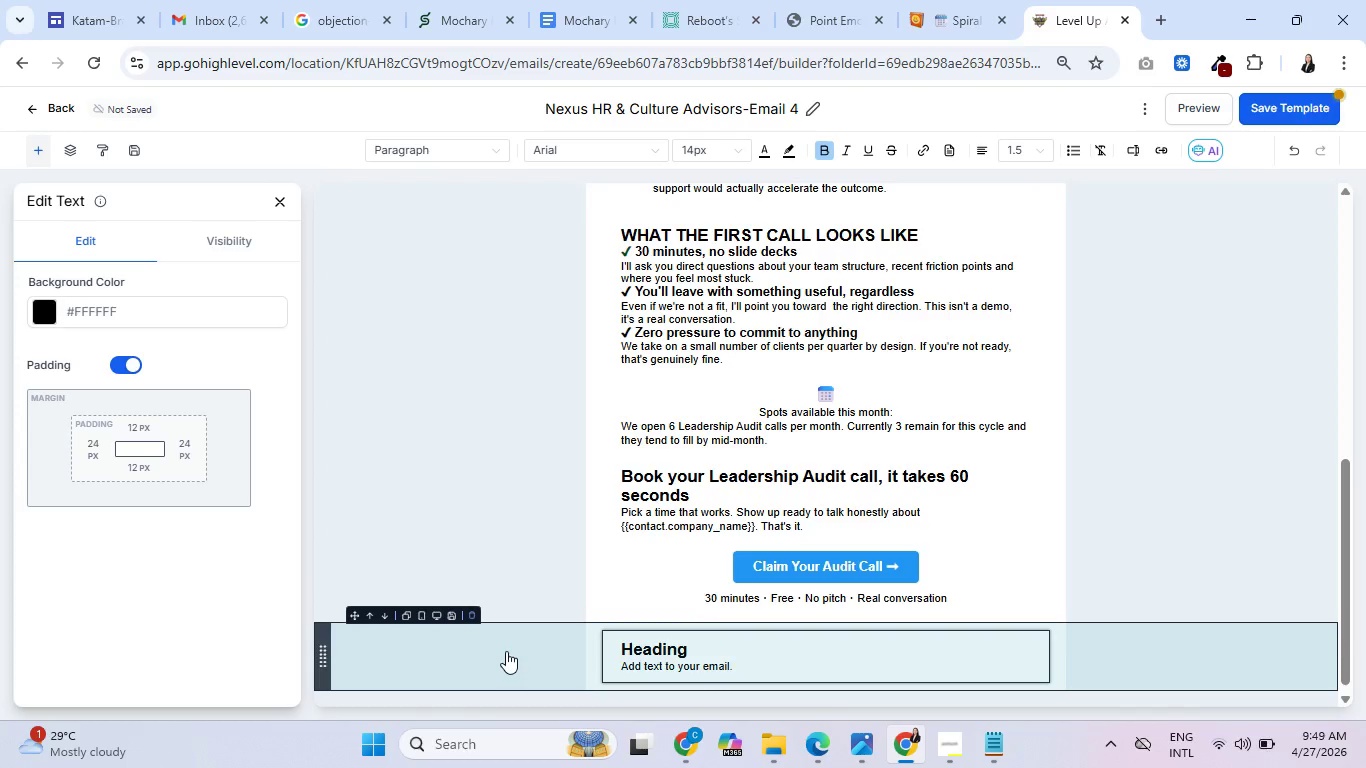 
scroll: coordinate [486, 522], scroll_direction: down, amount: 4.0
 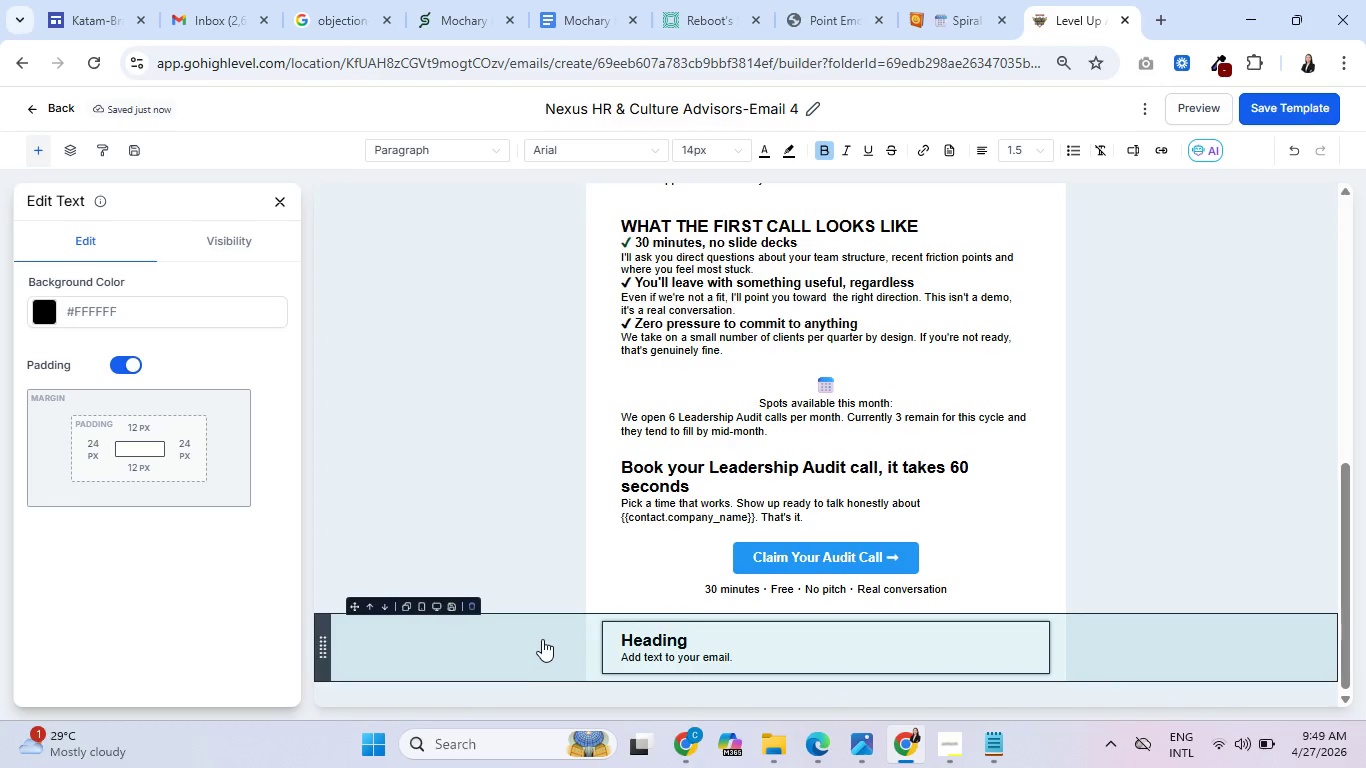 
double_click([636, 635])
 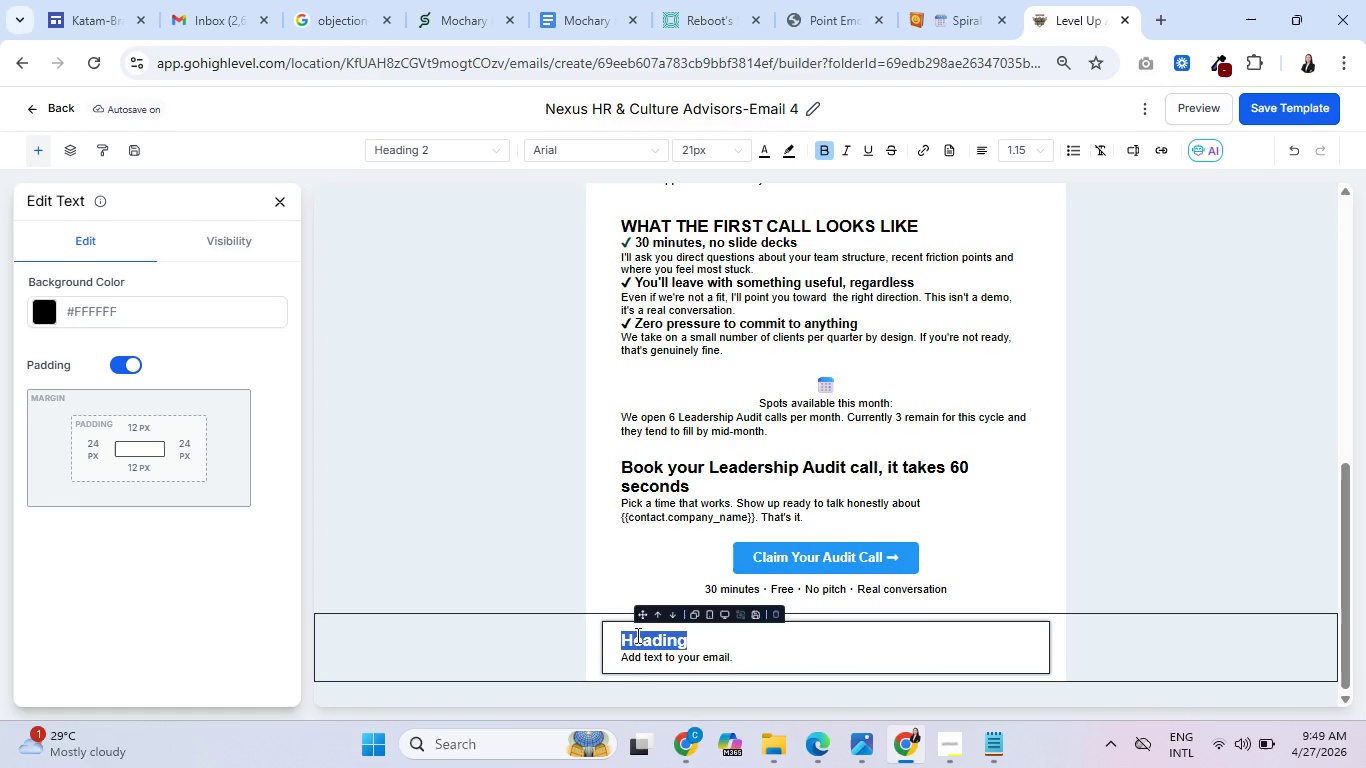 
triple_click([636, 635])
 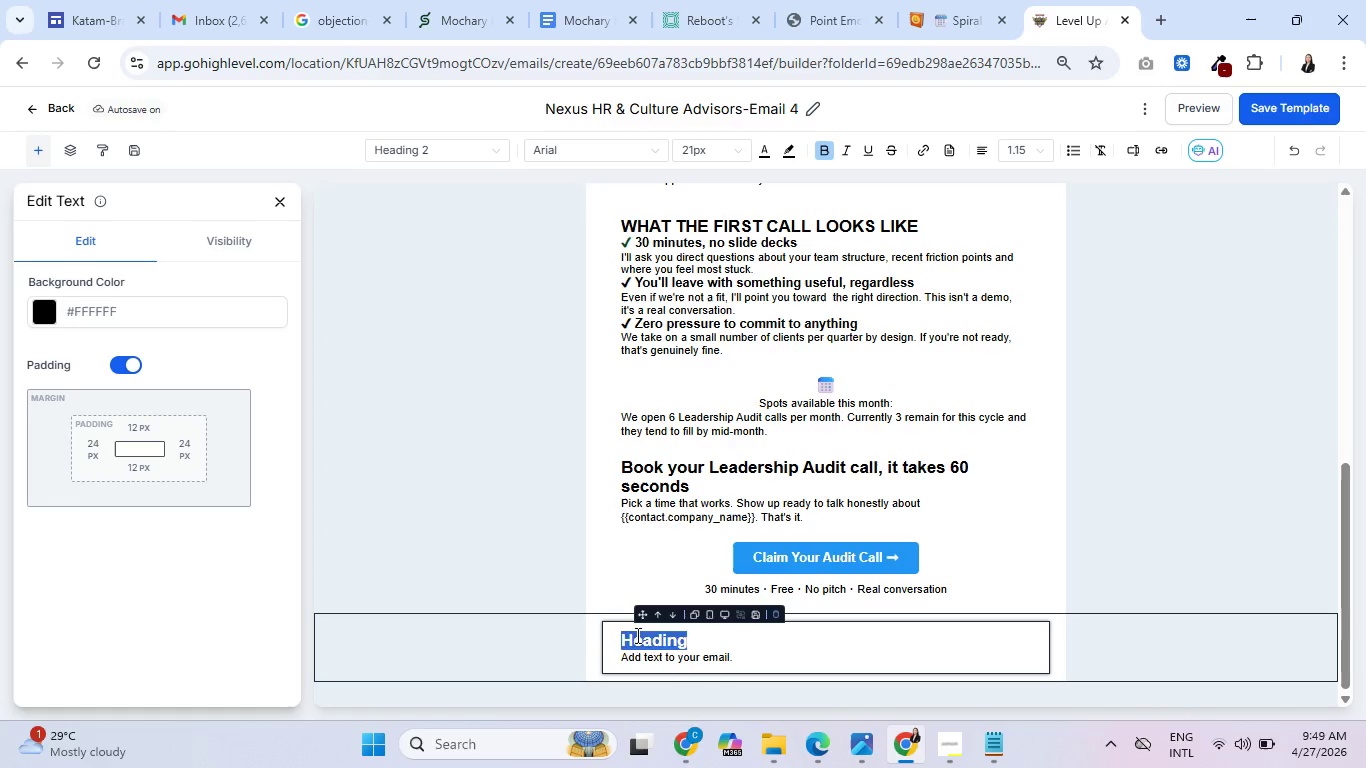 
key(Backspace)
 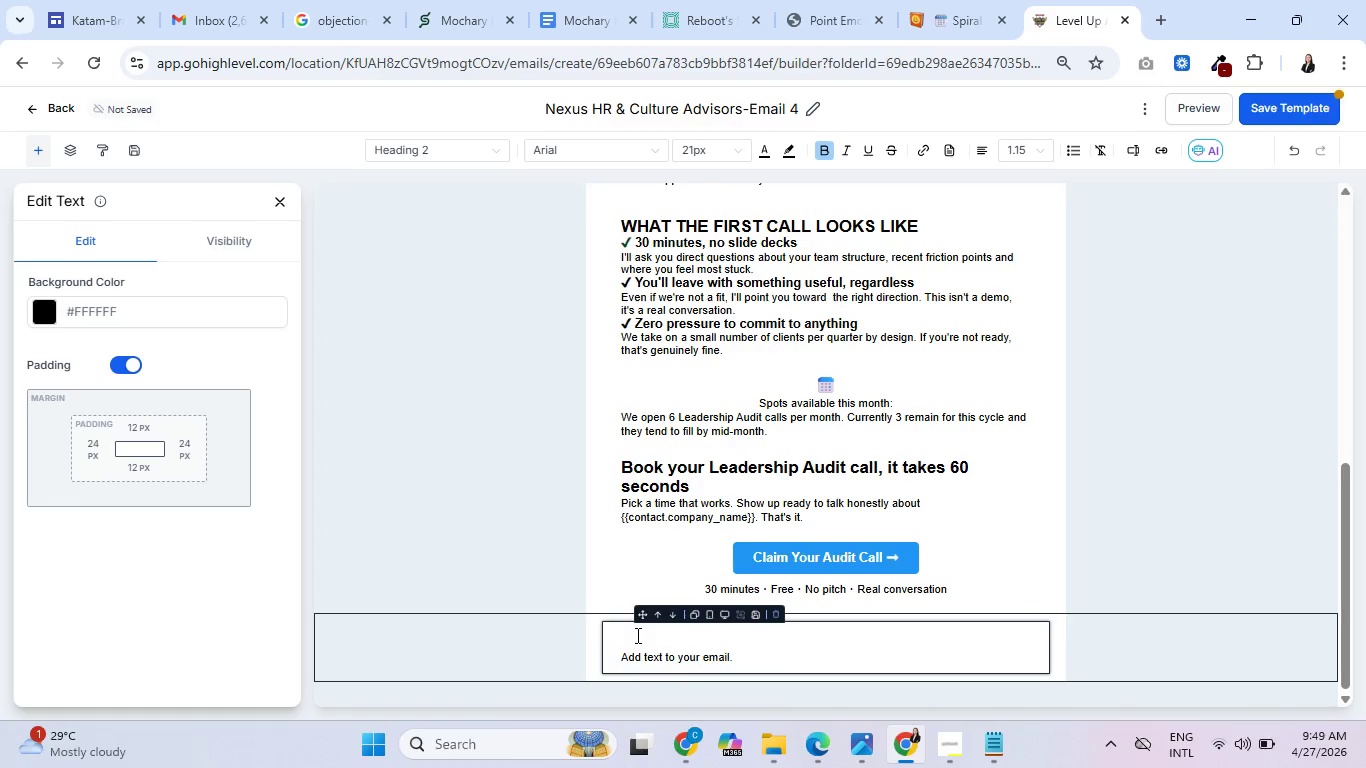 
key(Delete)
 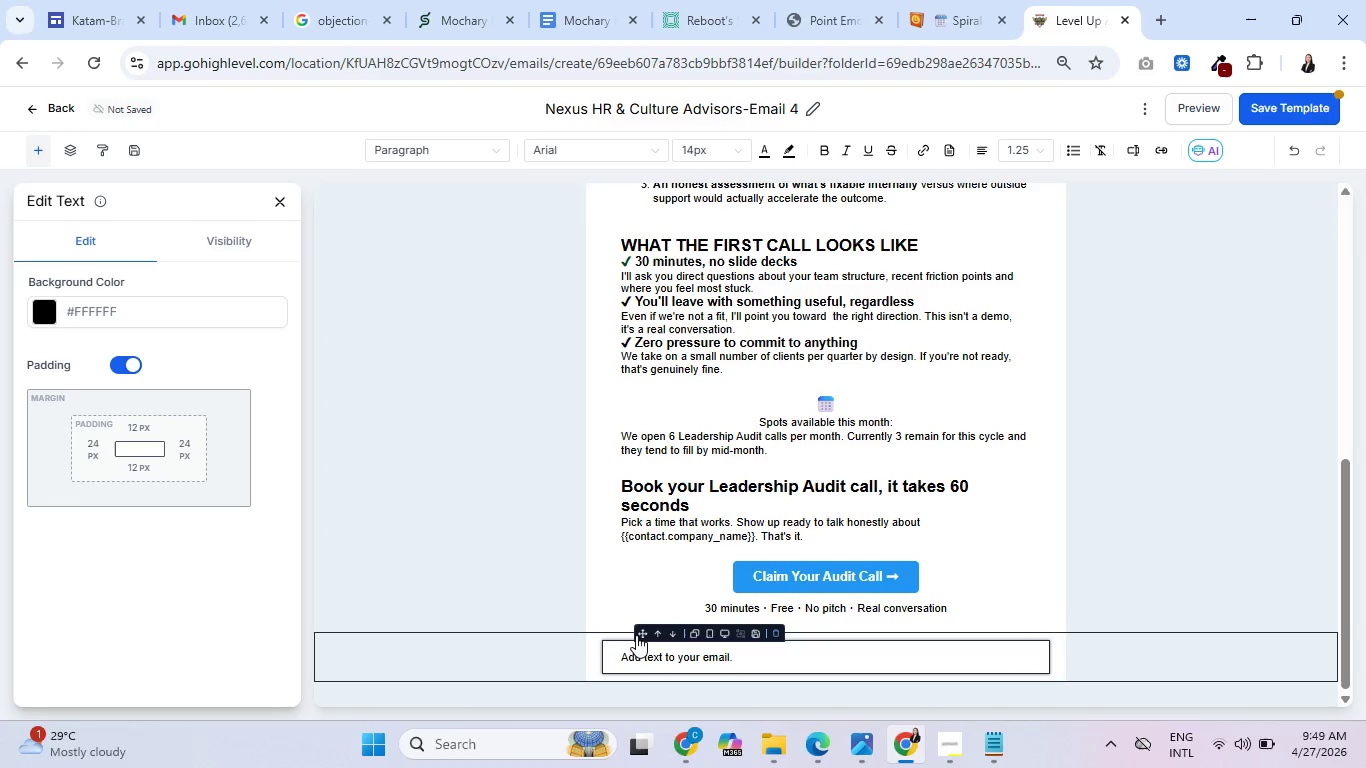 
key(Control+A)
 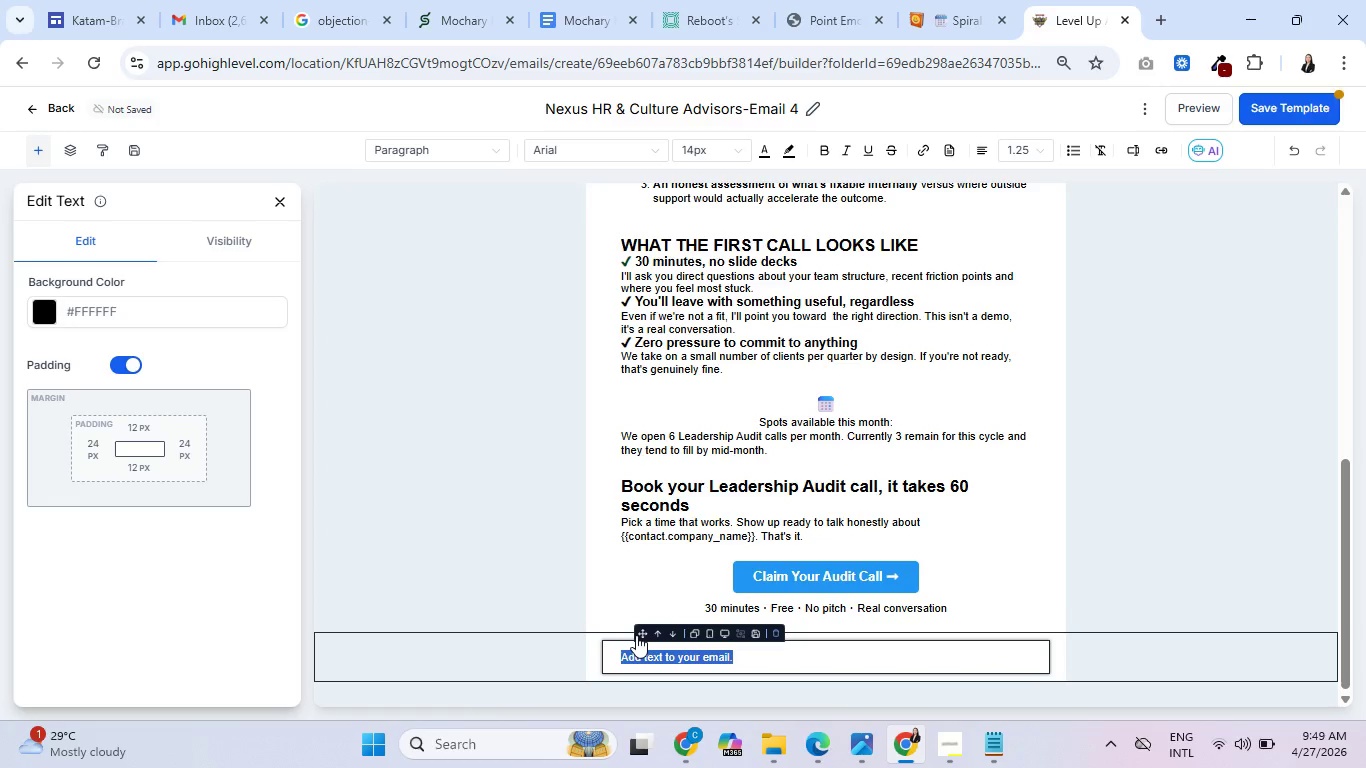 
type(This is the last )
 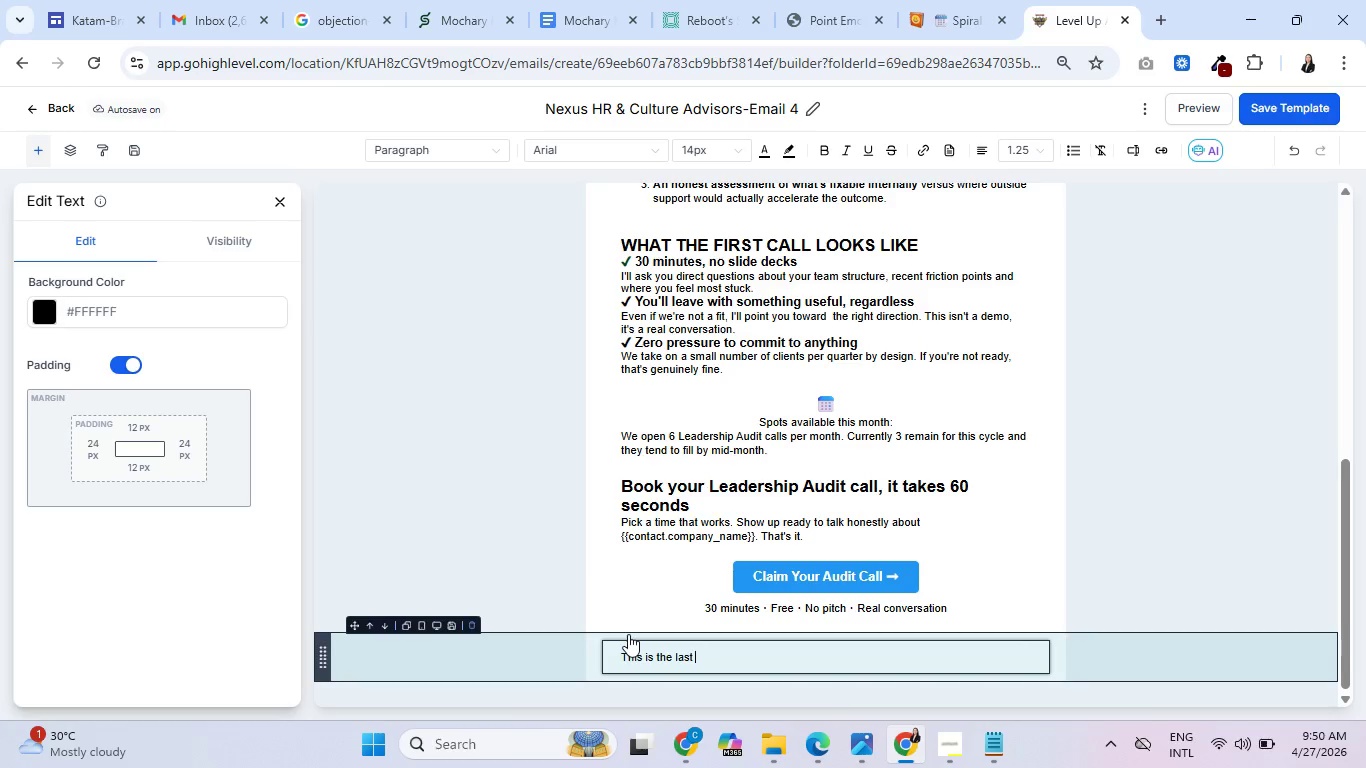 
wait(31.48)
 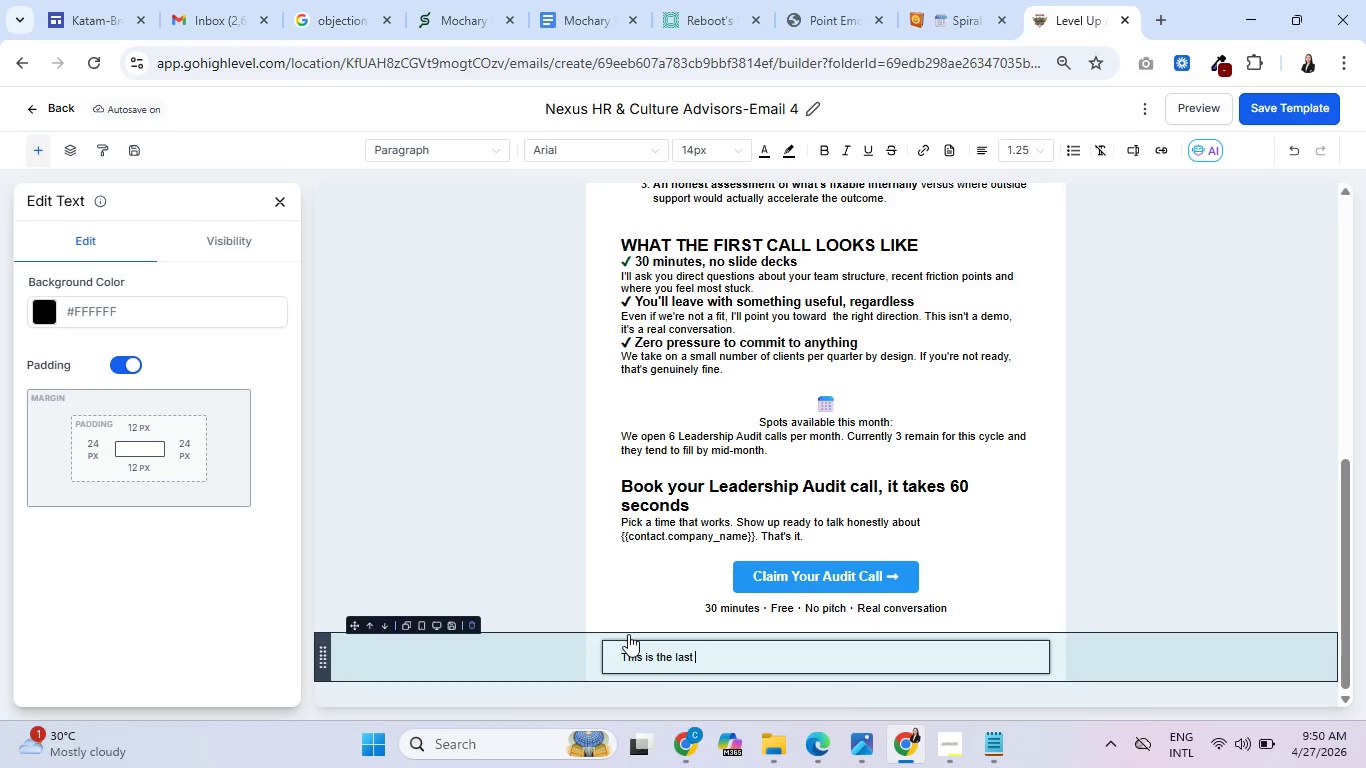 
type(emai)
 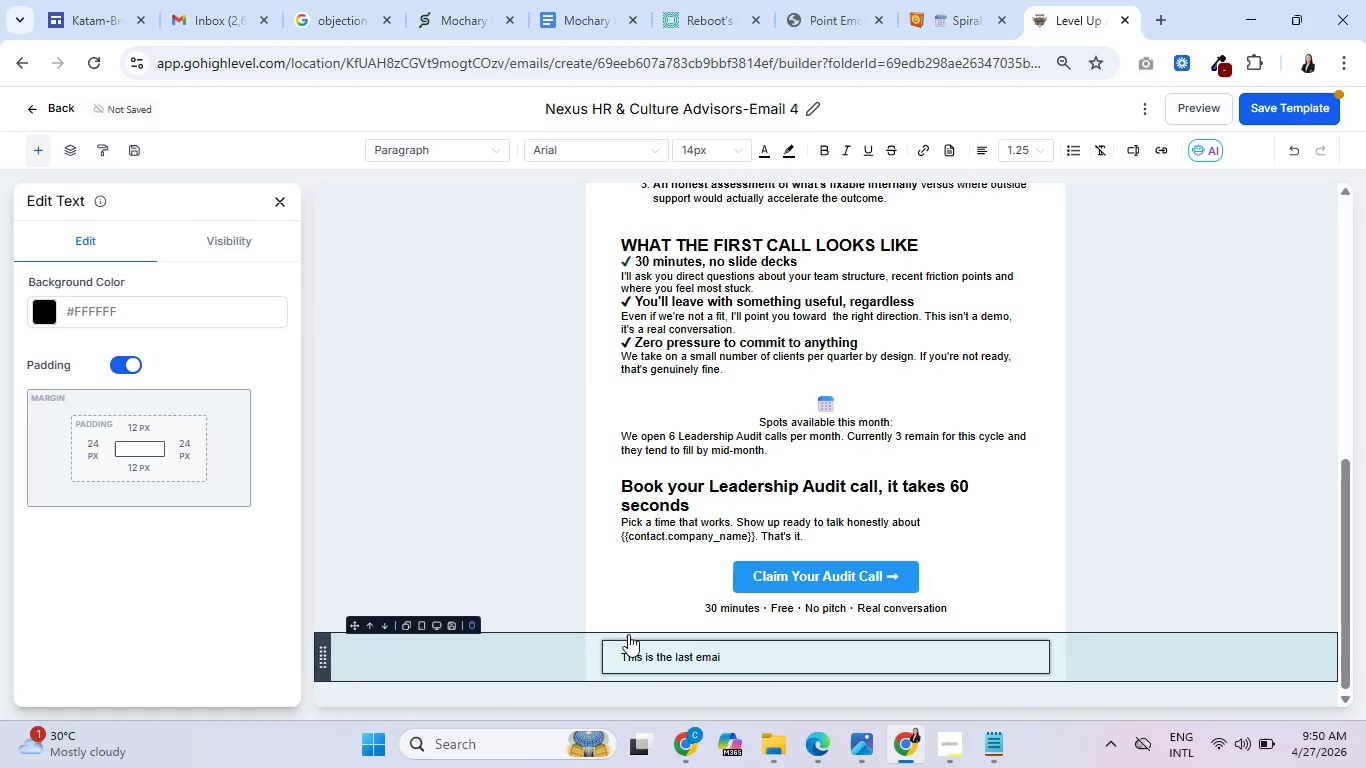 
wait(14.31)
 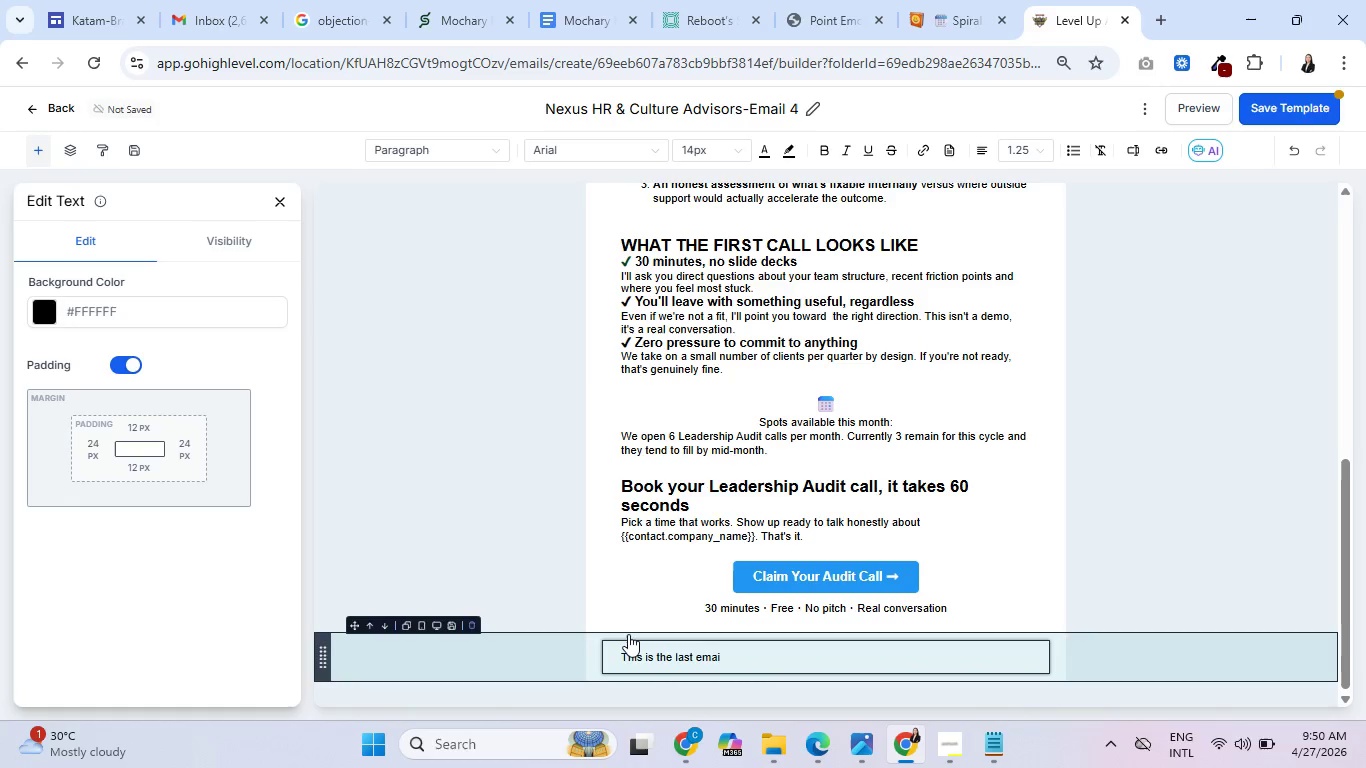 
key(Space)
 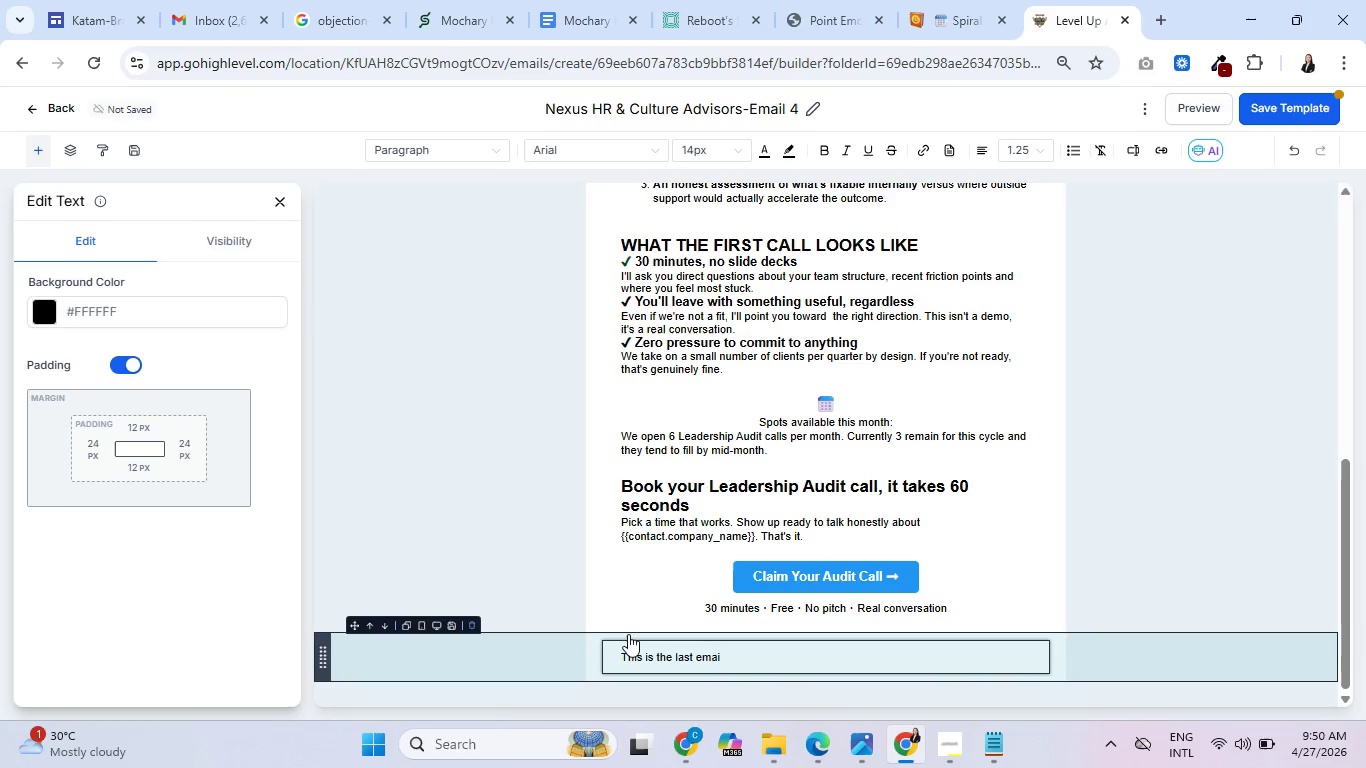 
key(Backspace)
type(l in this series. I won't be sliding back into your inbox aftr)
key(Backspace)
type(er)
 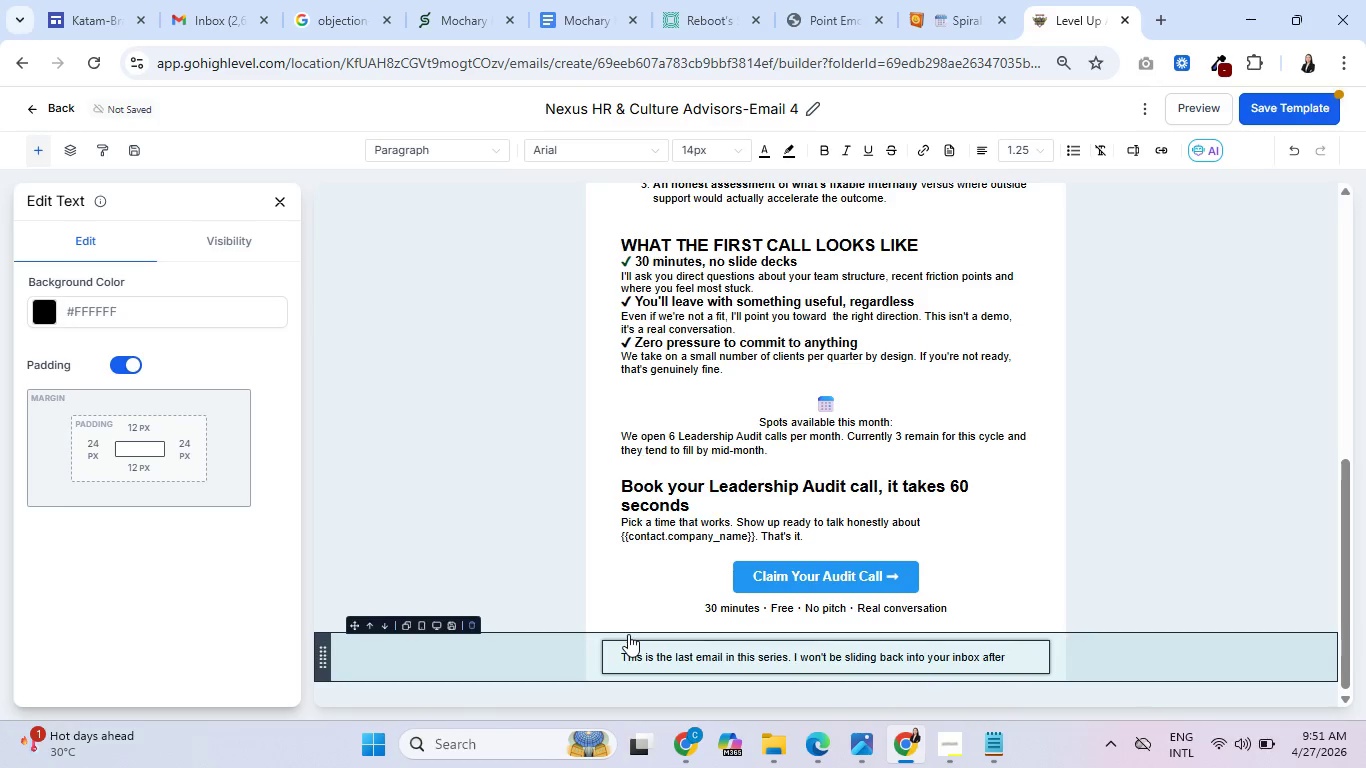 
wait(24.94)
 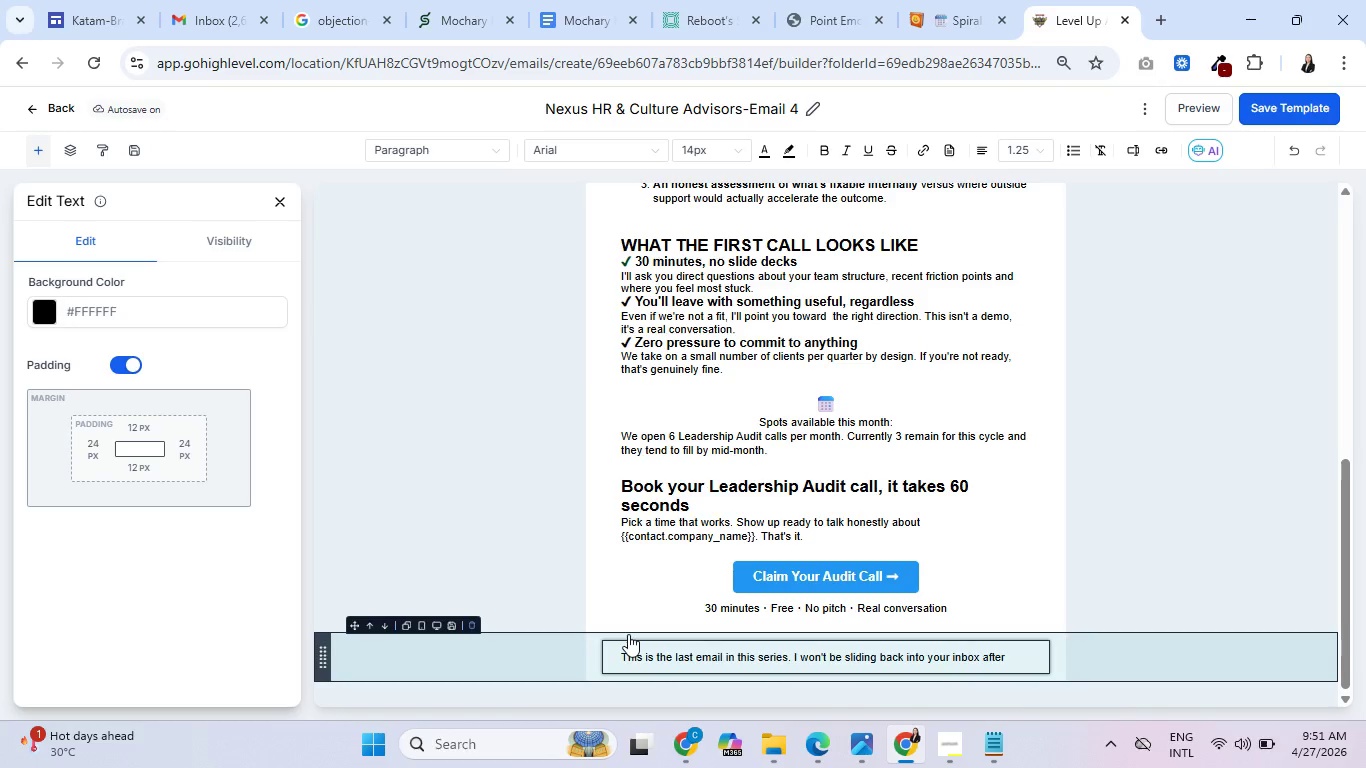 
type( today unless you reach out first or book a call.)
 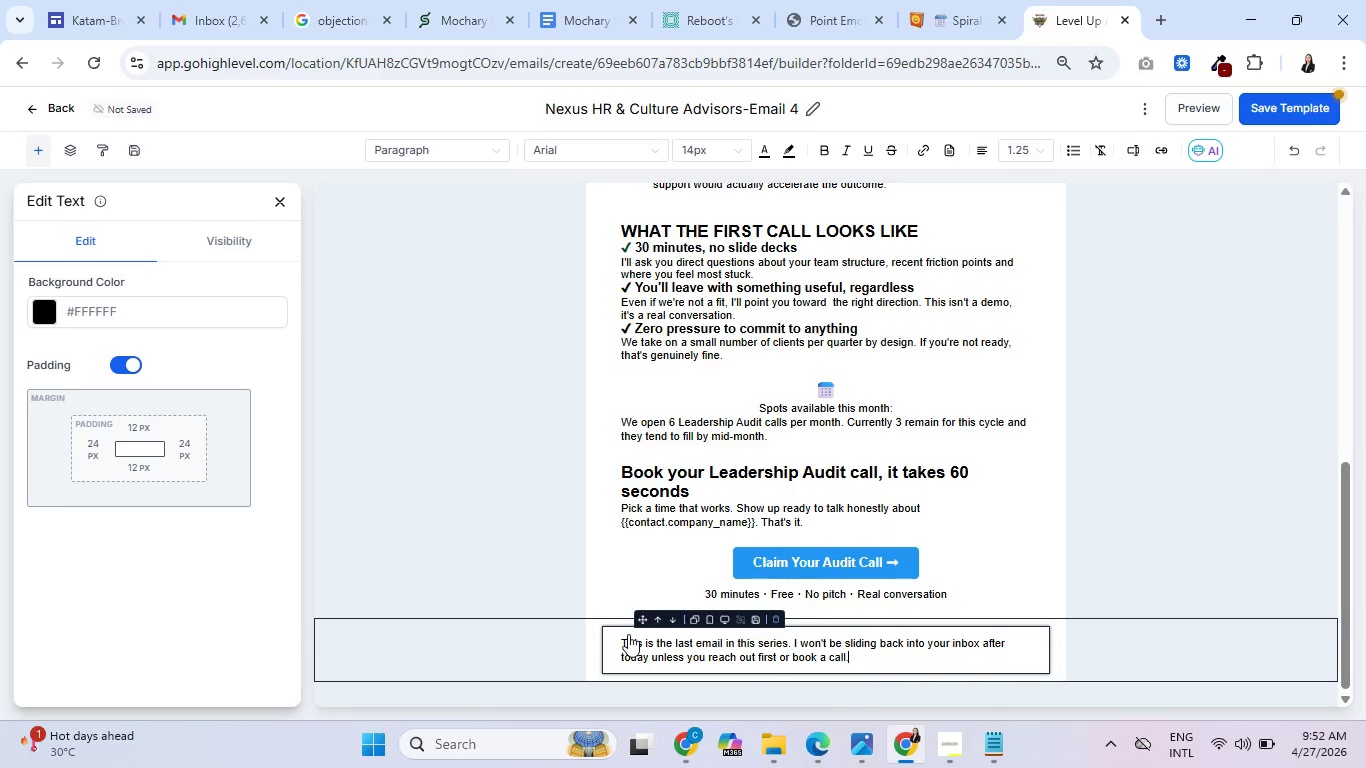 
key(Enter)
 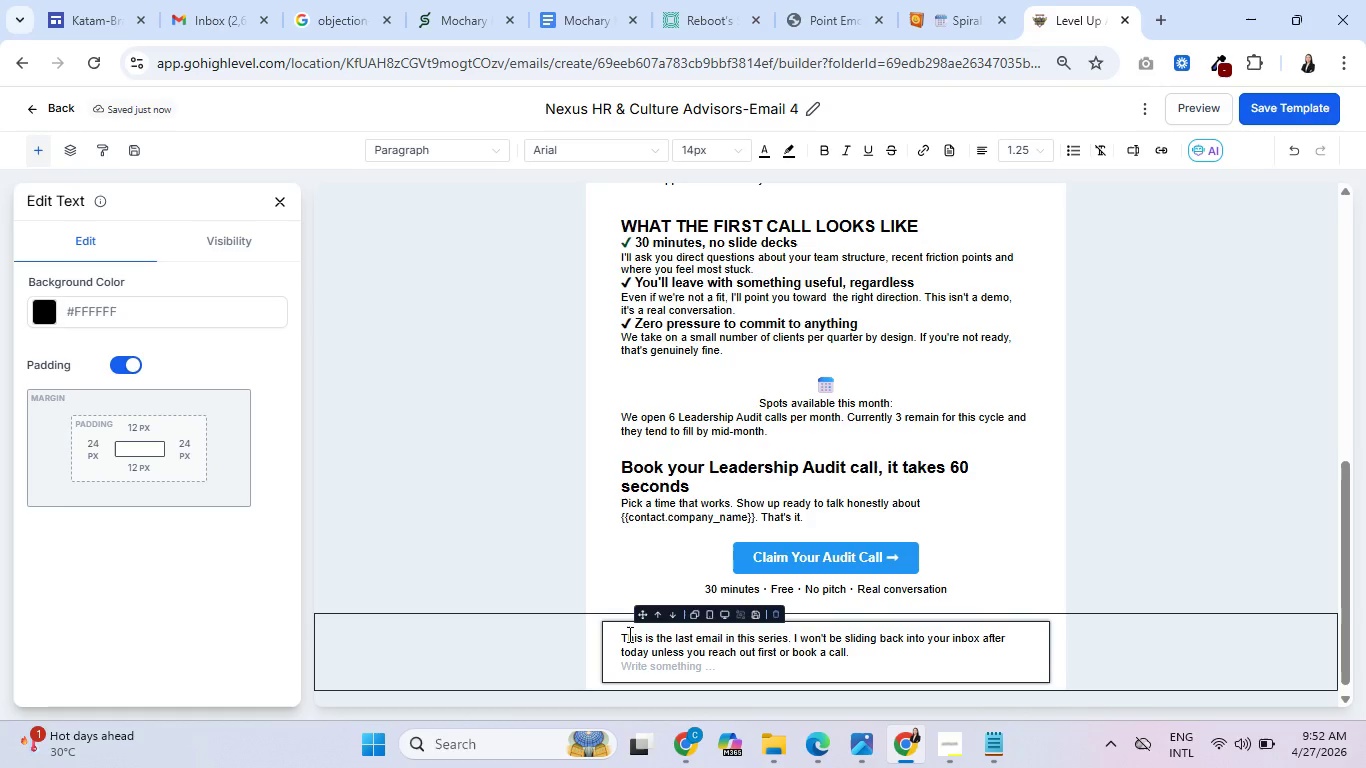 
wait(13.97)
 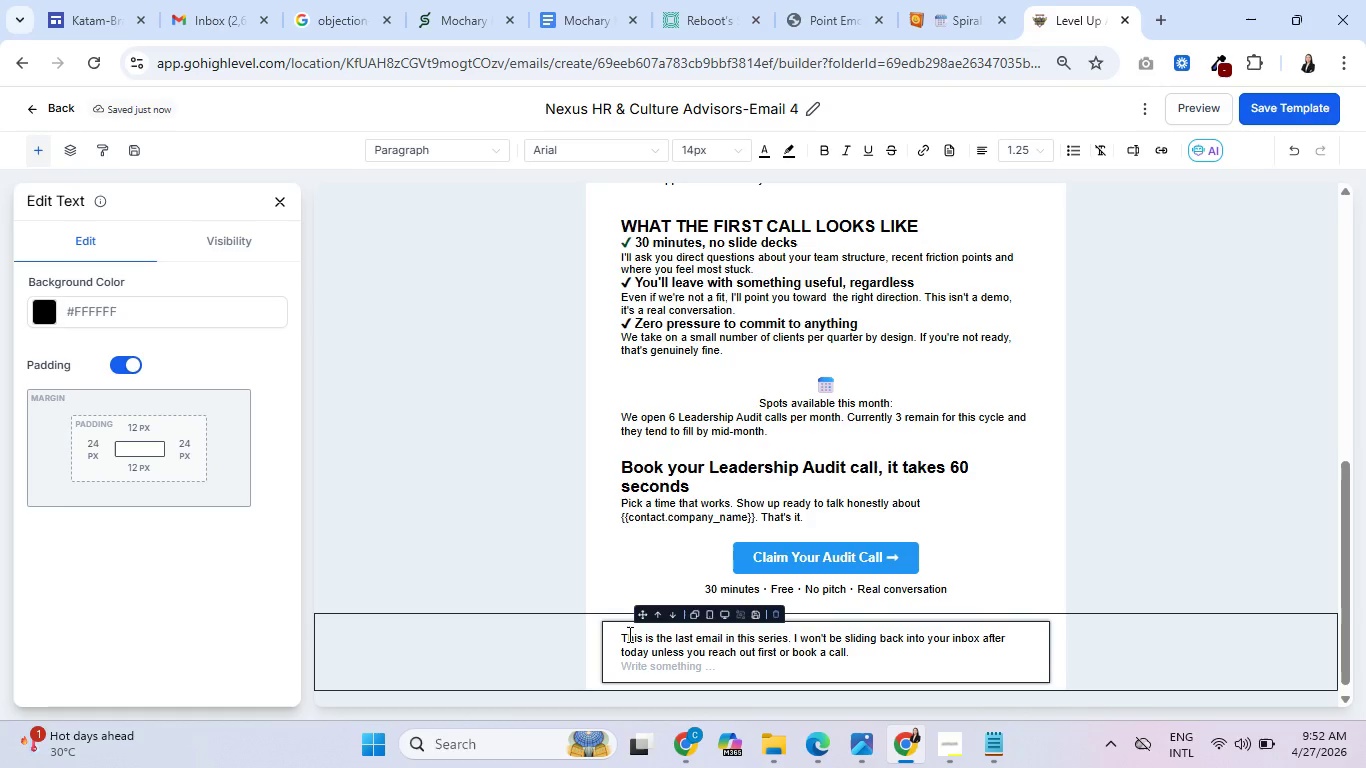 
key(Enter)
 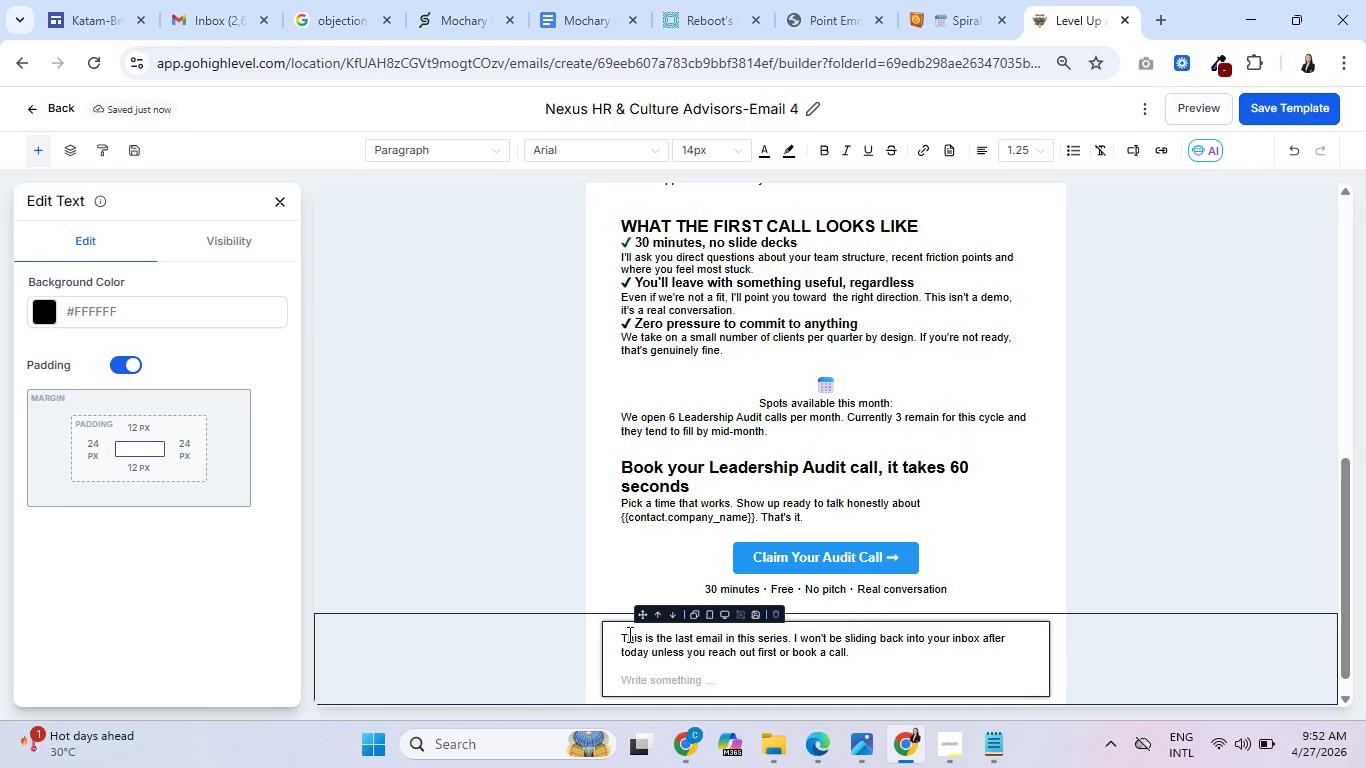 
wait(8.3)
 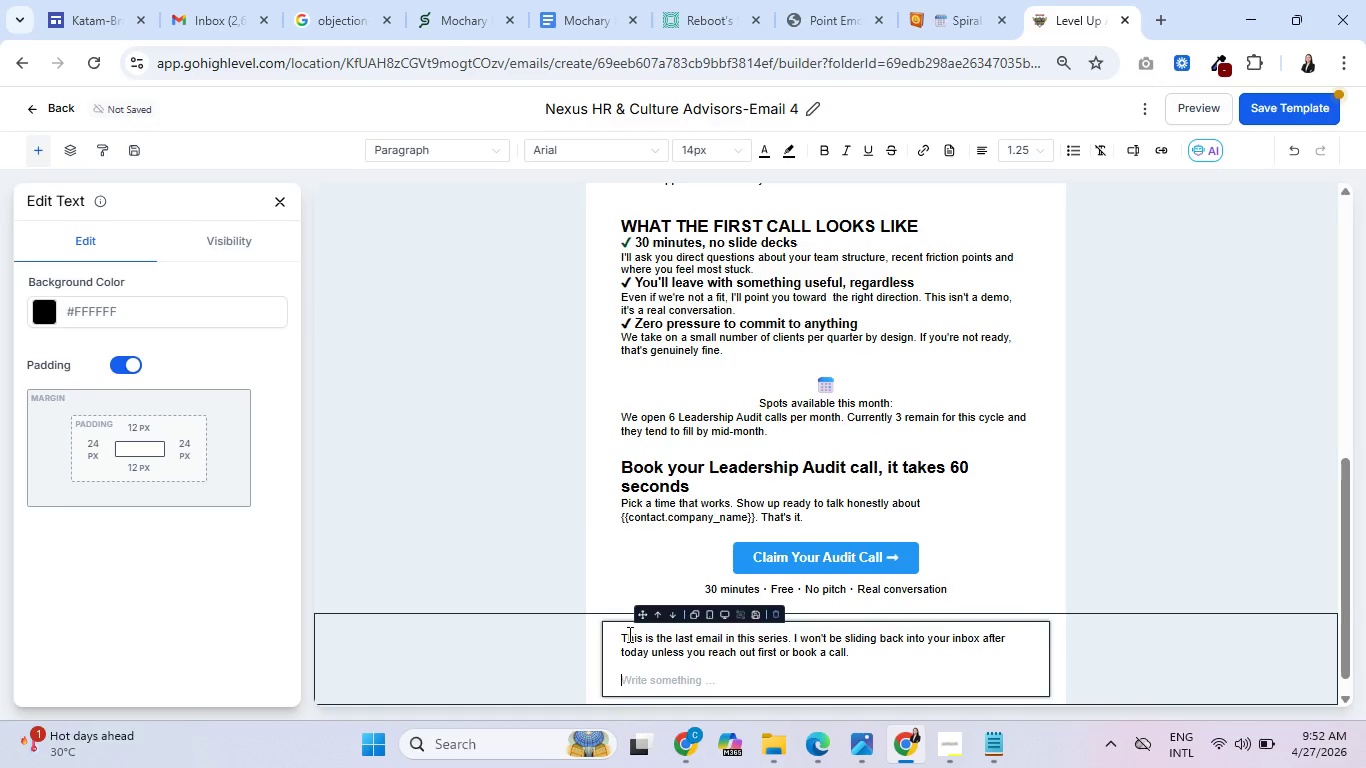 
type(But if something I've shared over the past week has been useful)
 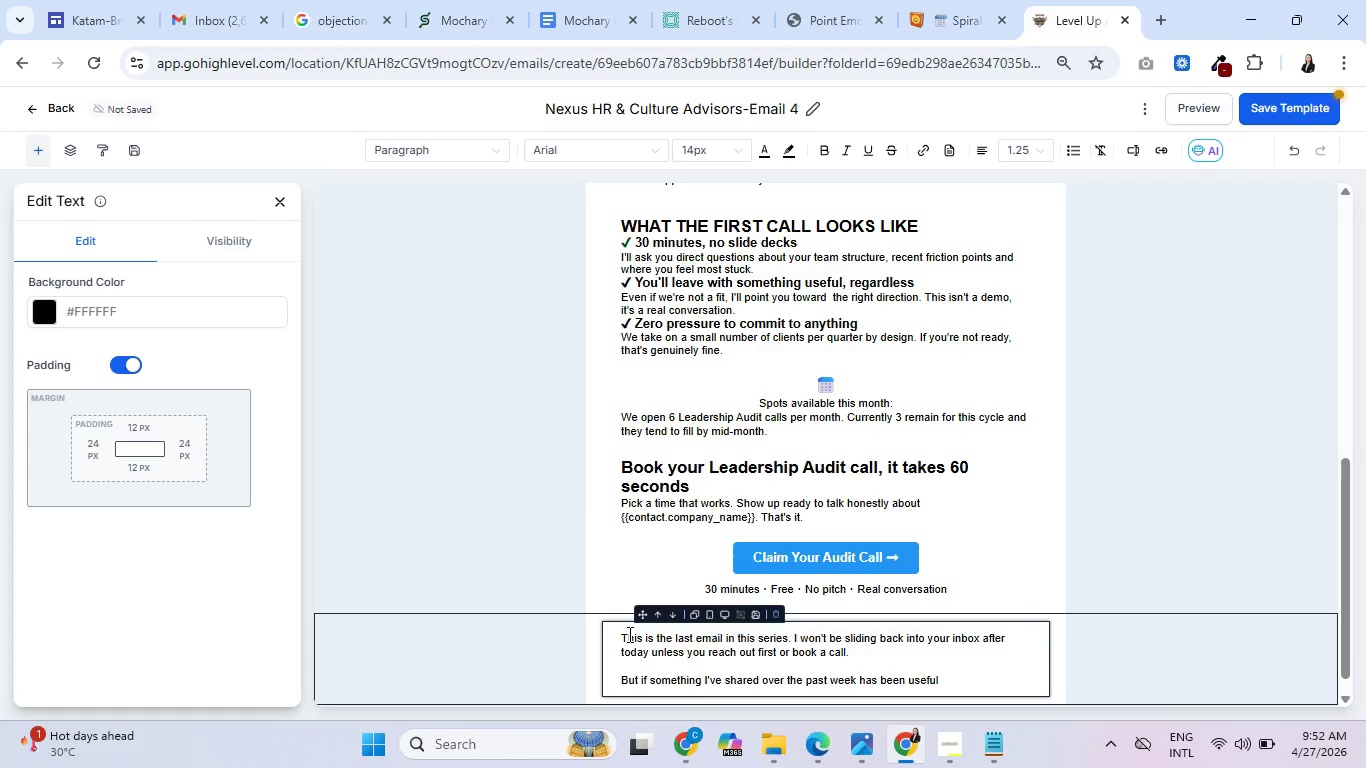 
type( or it )
key(Backspace)
key(Backspace)
type(f  )
 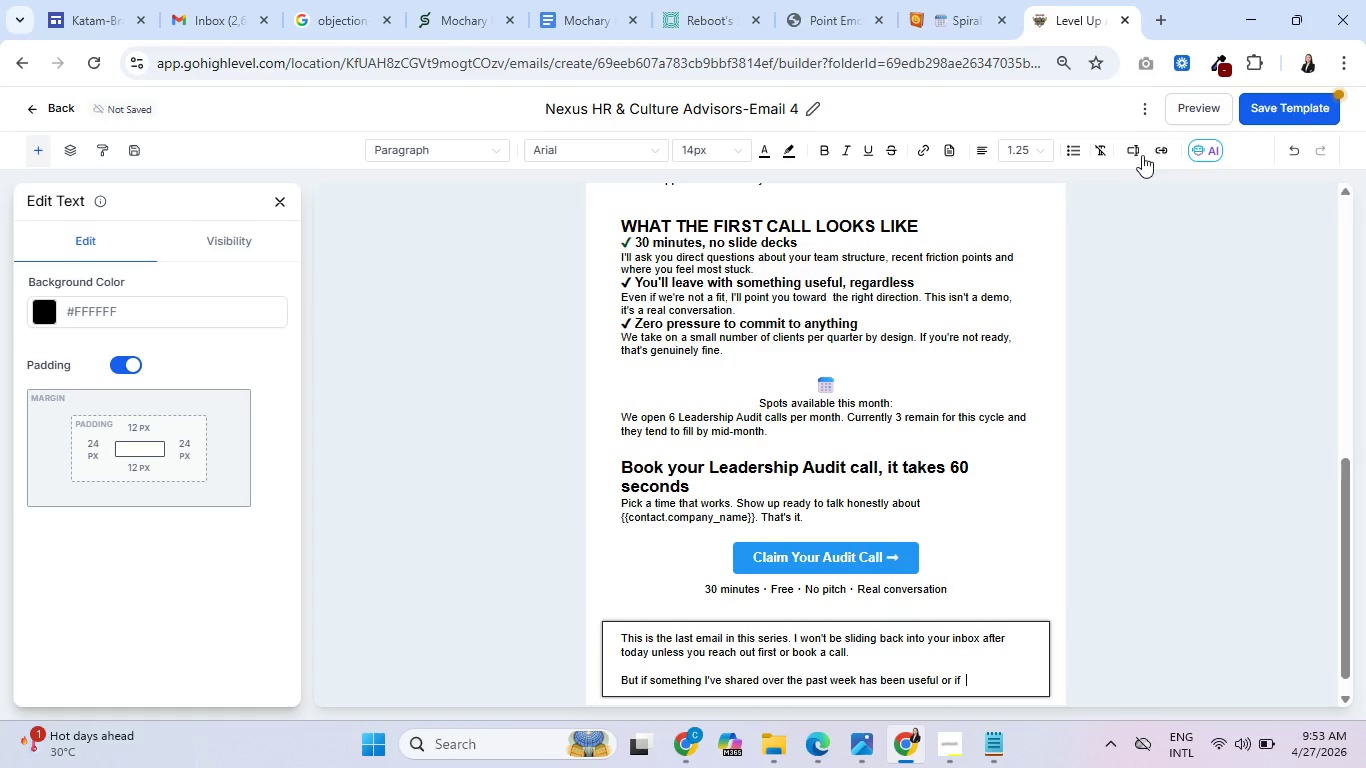 
left_click([1134, 153])
 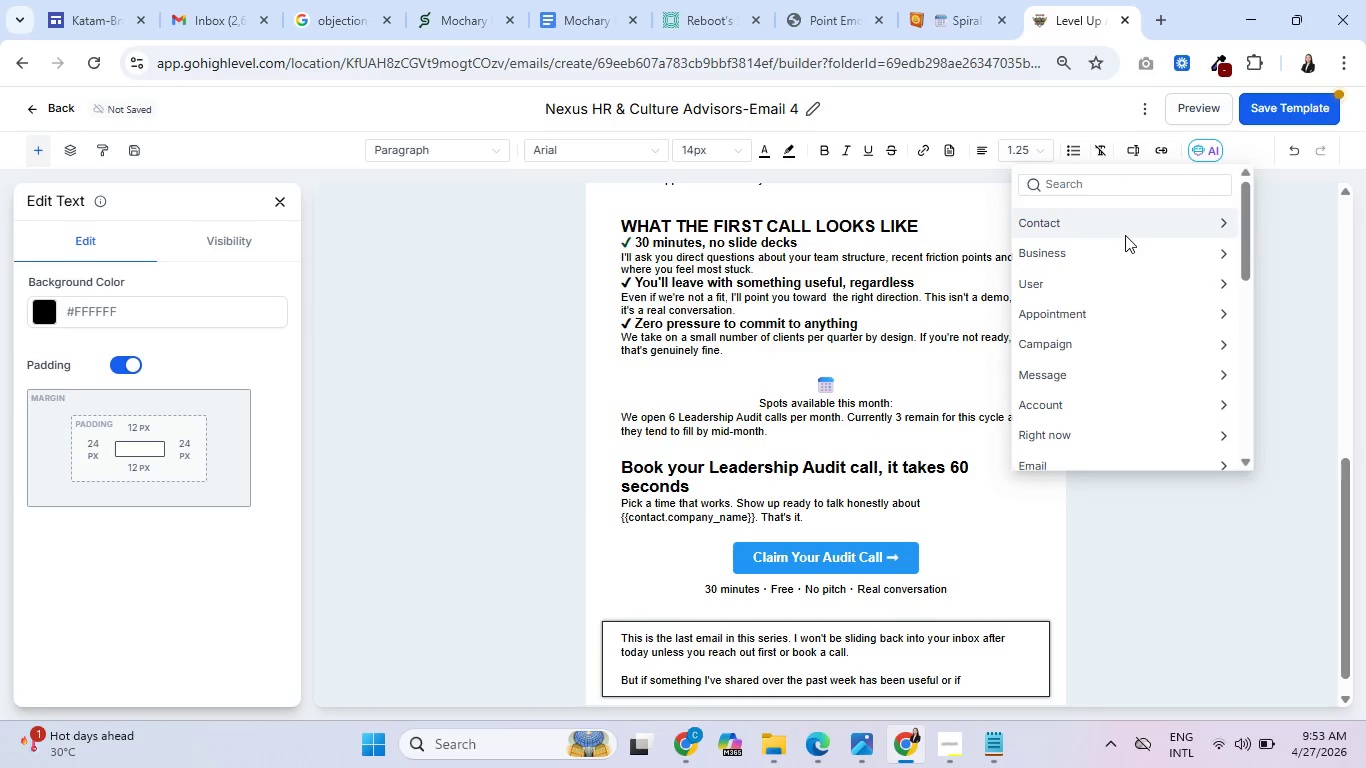 
left_click([1125, 233])
 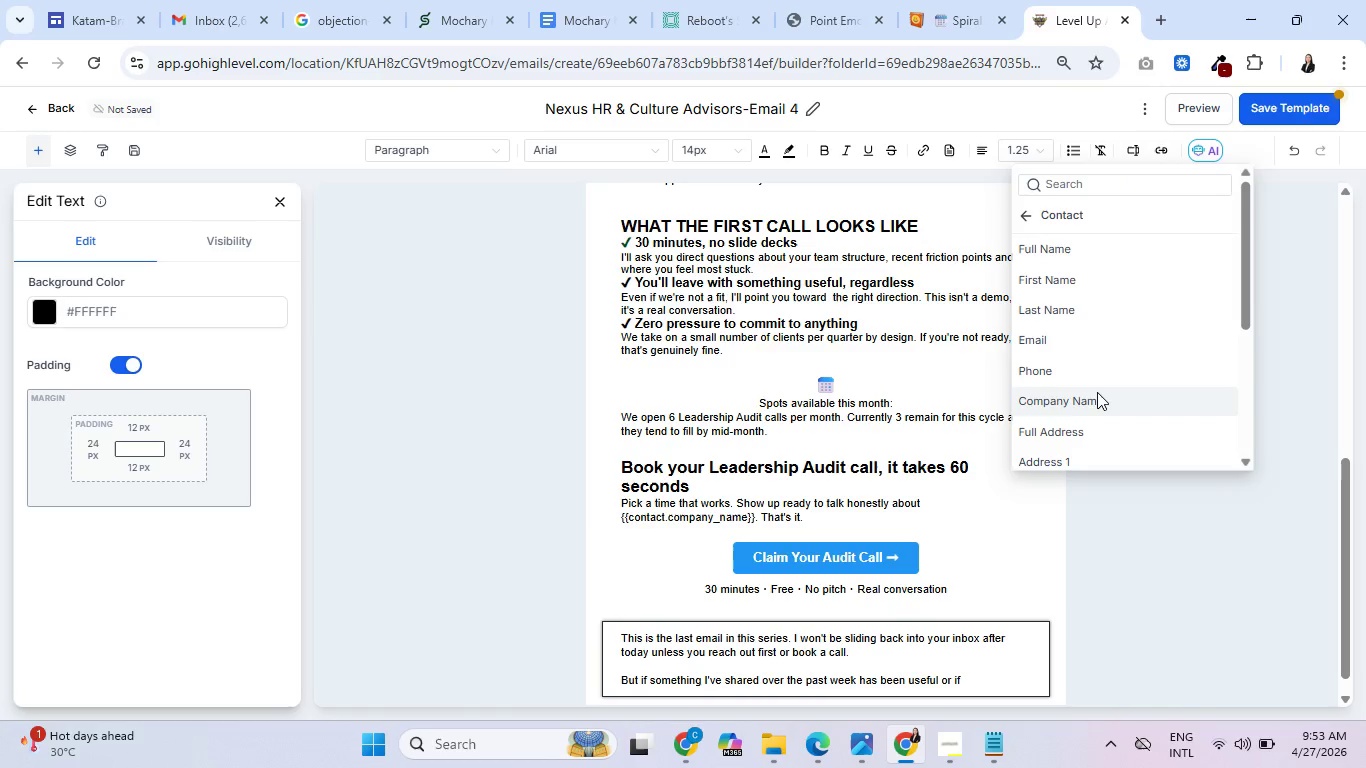 
scroll: coordinate [1108, 394], scroll_direction: down, amount: 4.0
 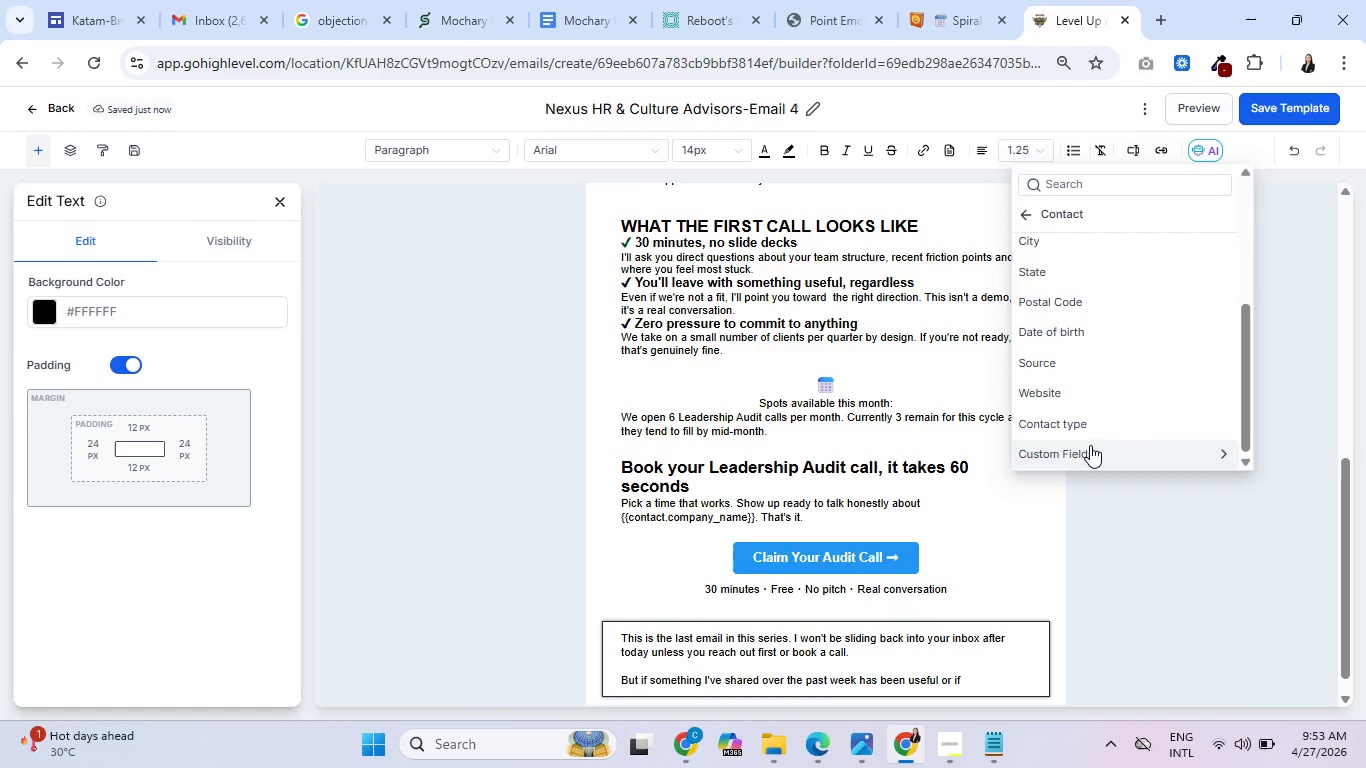 
left_click([1090, 445])
 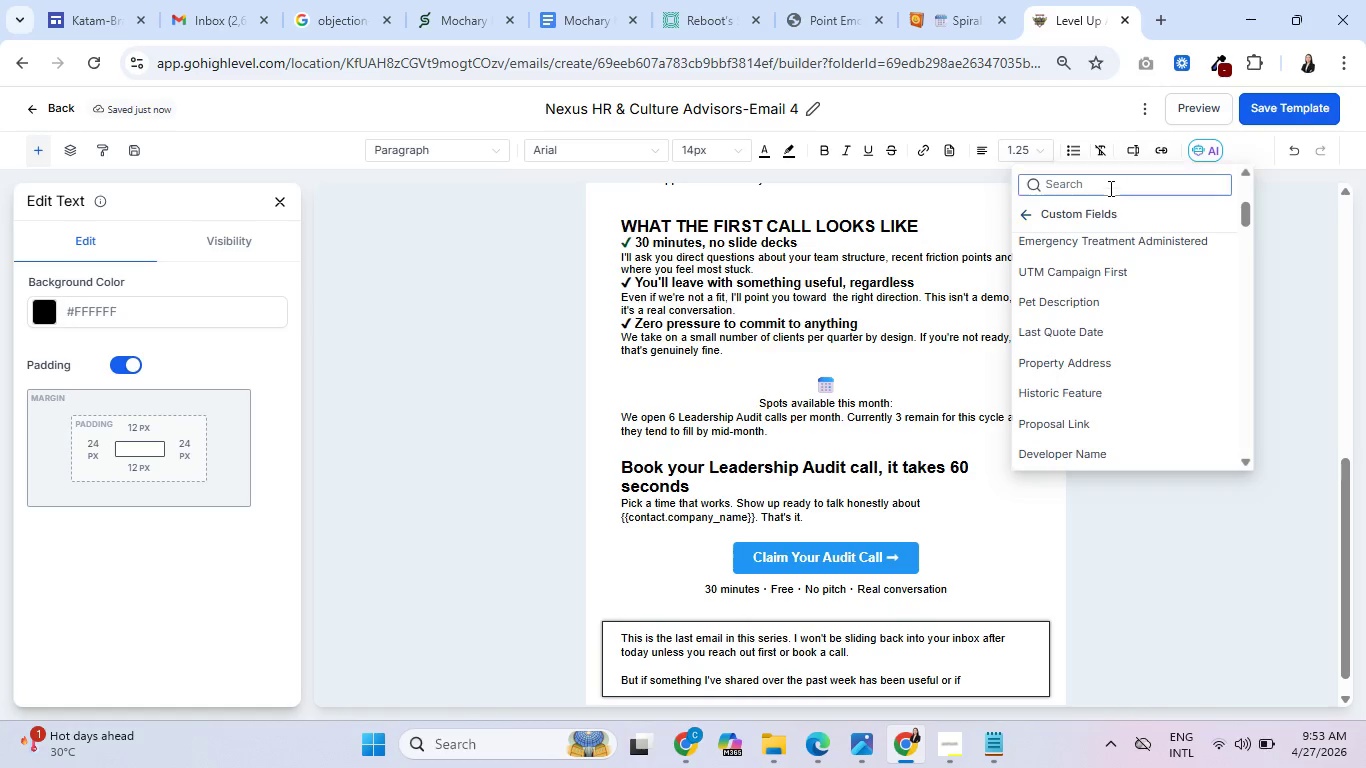 
left_click([1109, 187])
 